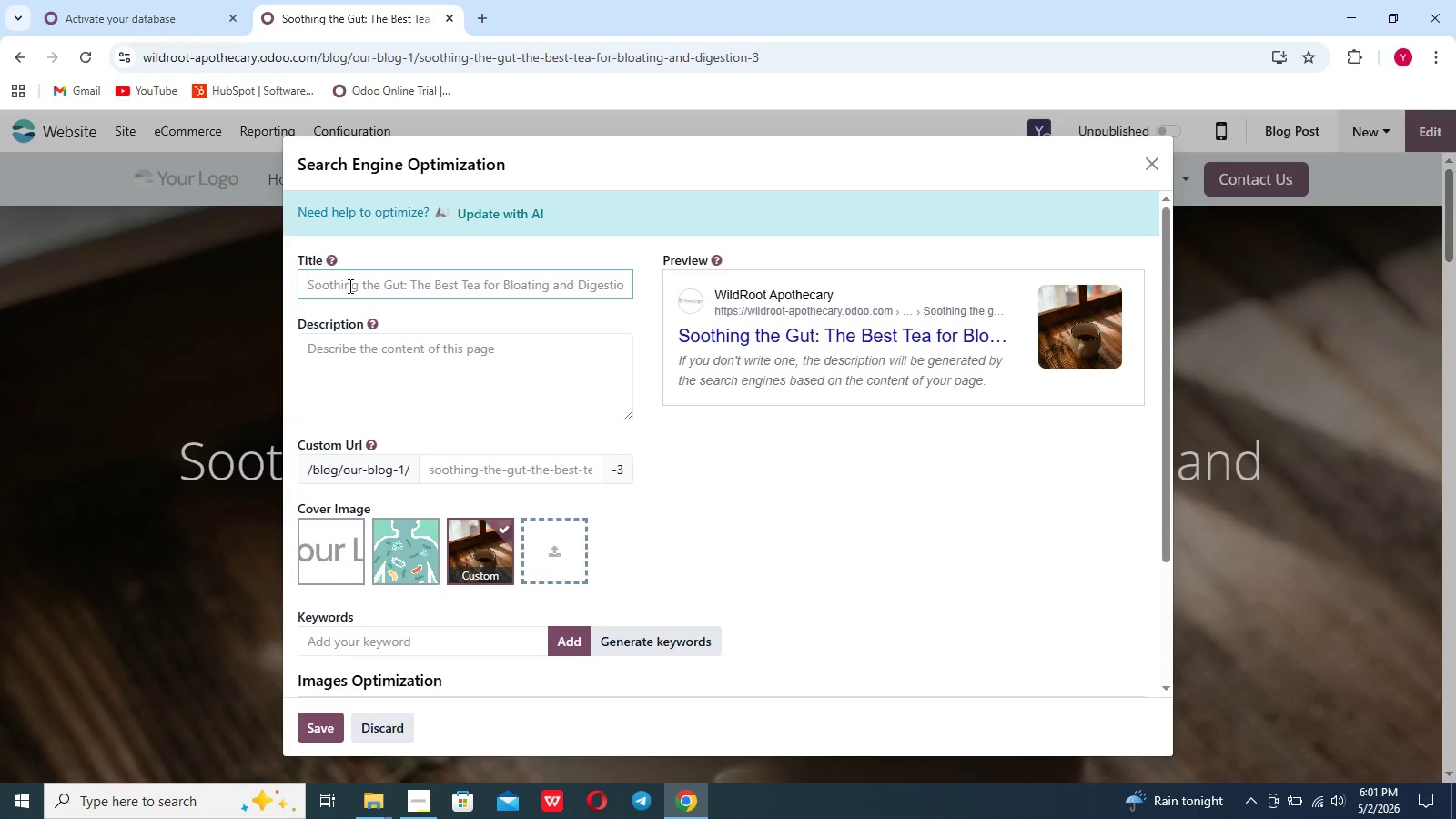 
type(Best tea [Break]for )
 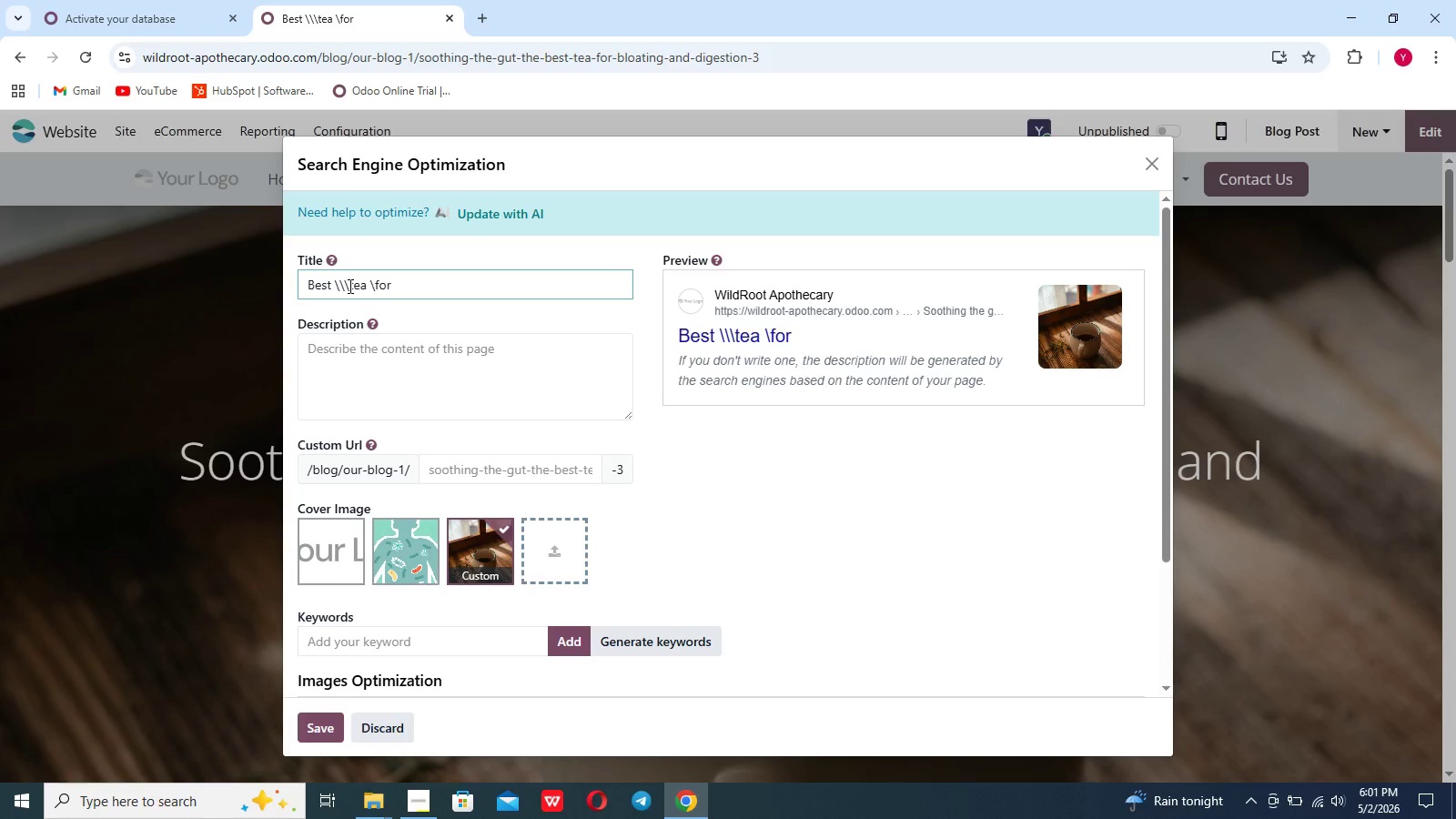 
hold_key(key=Backspace, duration=1.19)
 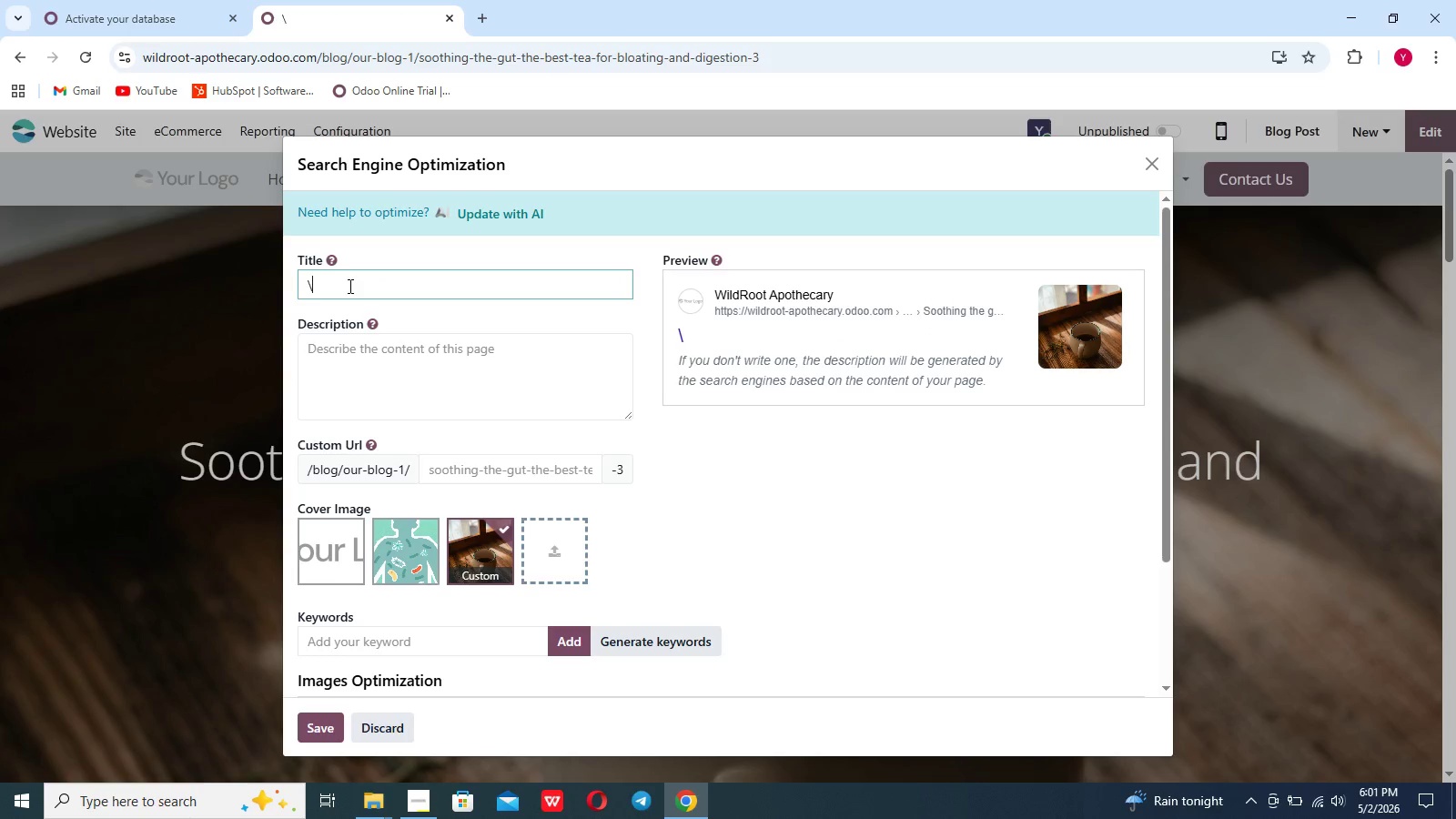 
hold_key(key=Backspace, duration=1.77)
 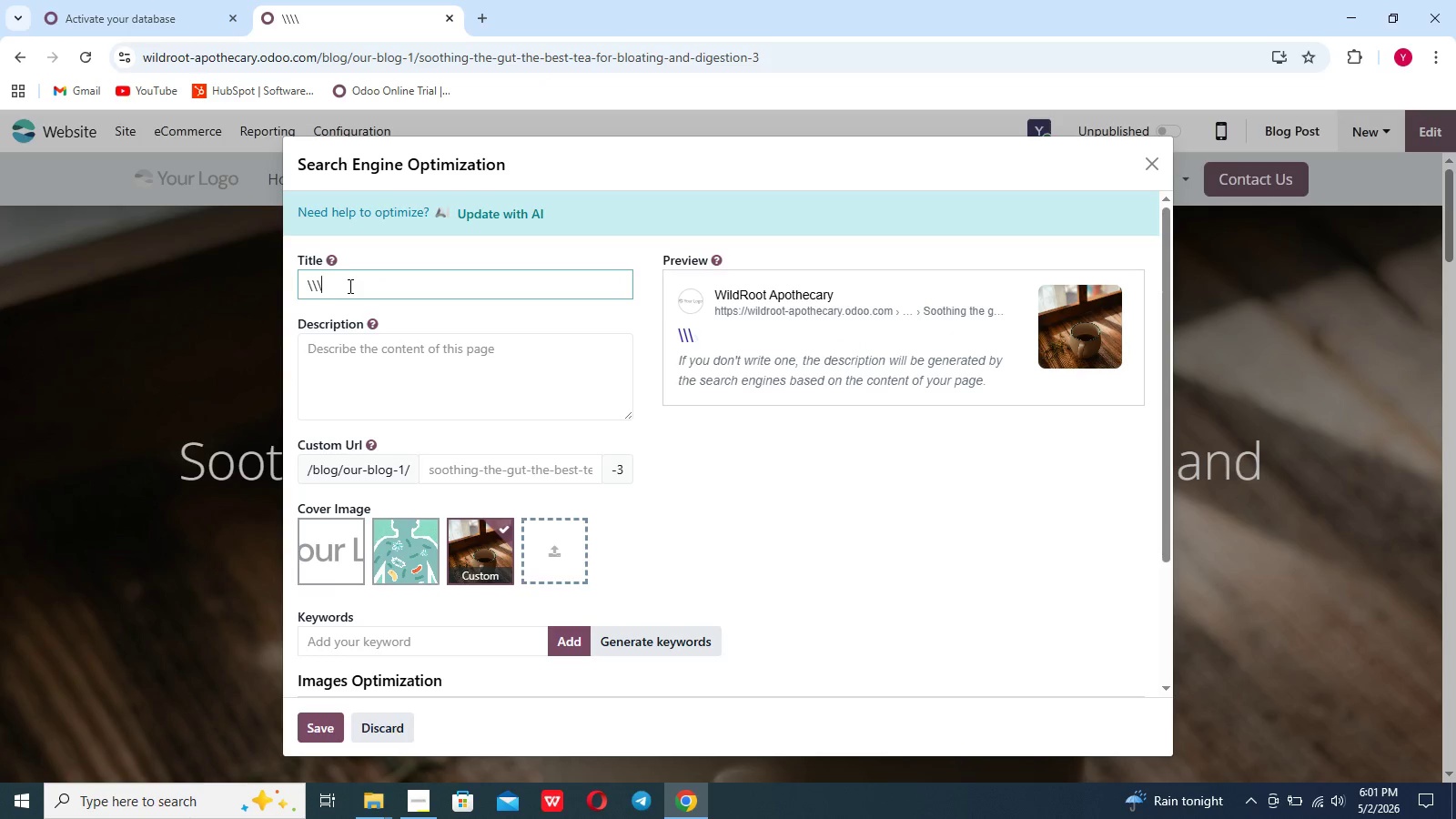 
hold_key(key=Break, duration=0.59)
 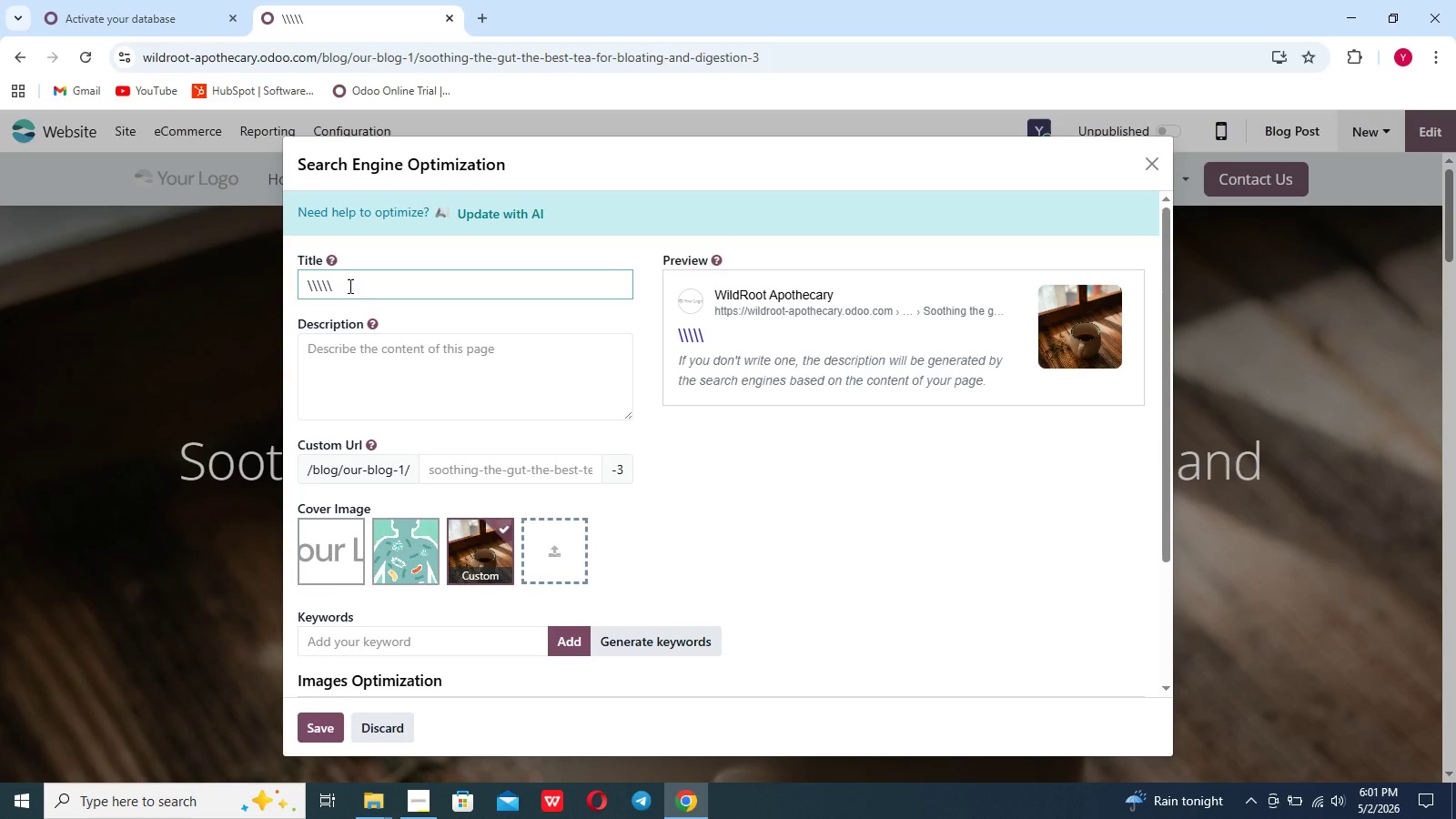 
hold_key(key=Backspace, duration=0.83)
 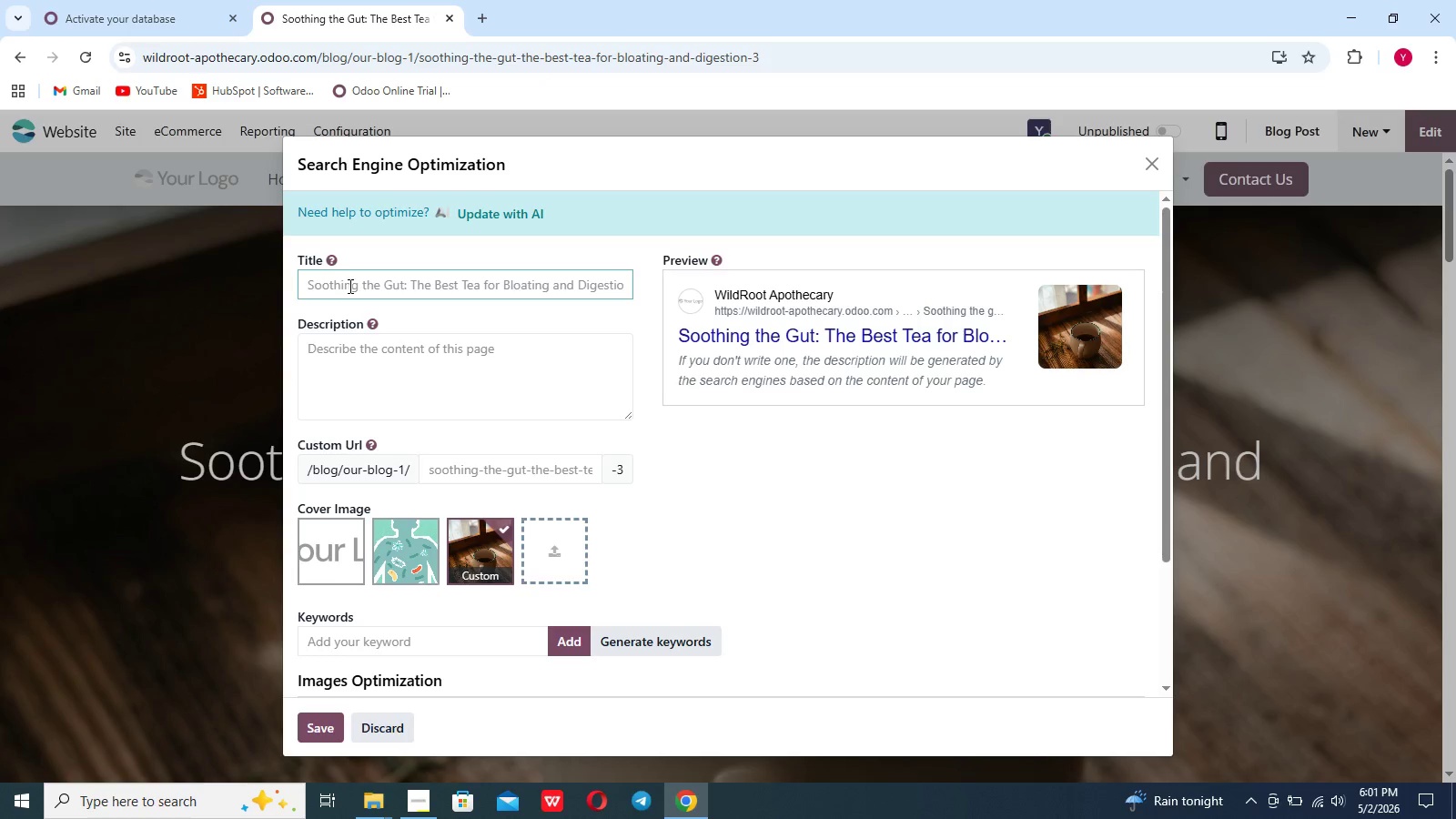 
type(Best Tea for Bloating and DIgestion)
 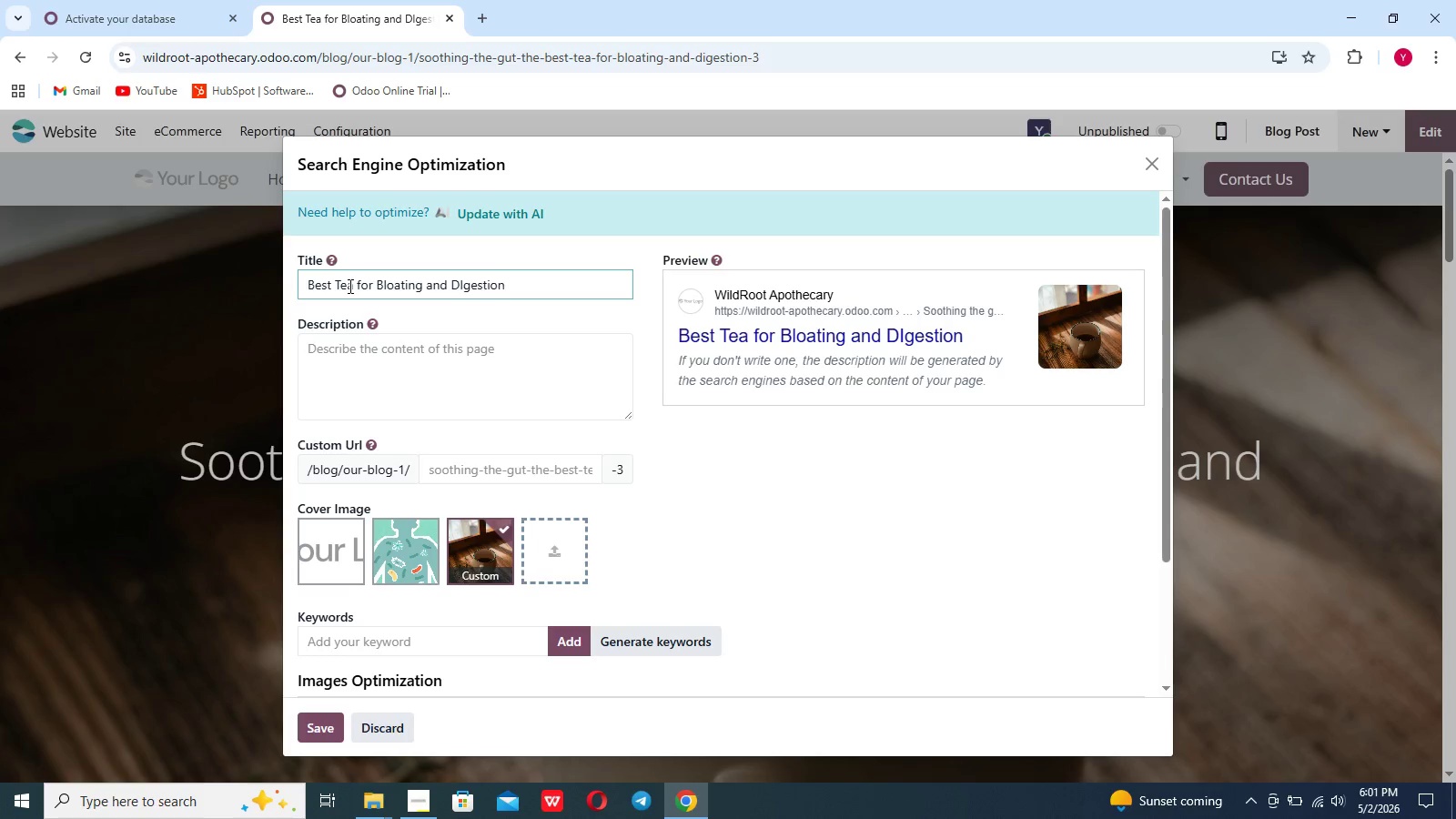 
wait(5.27)
 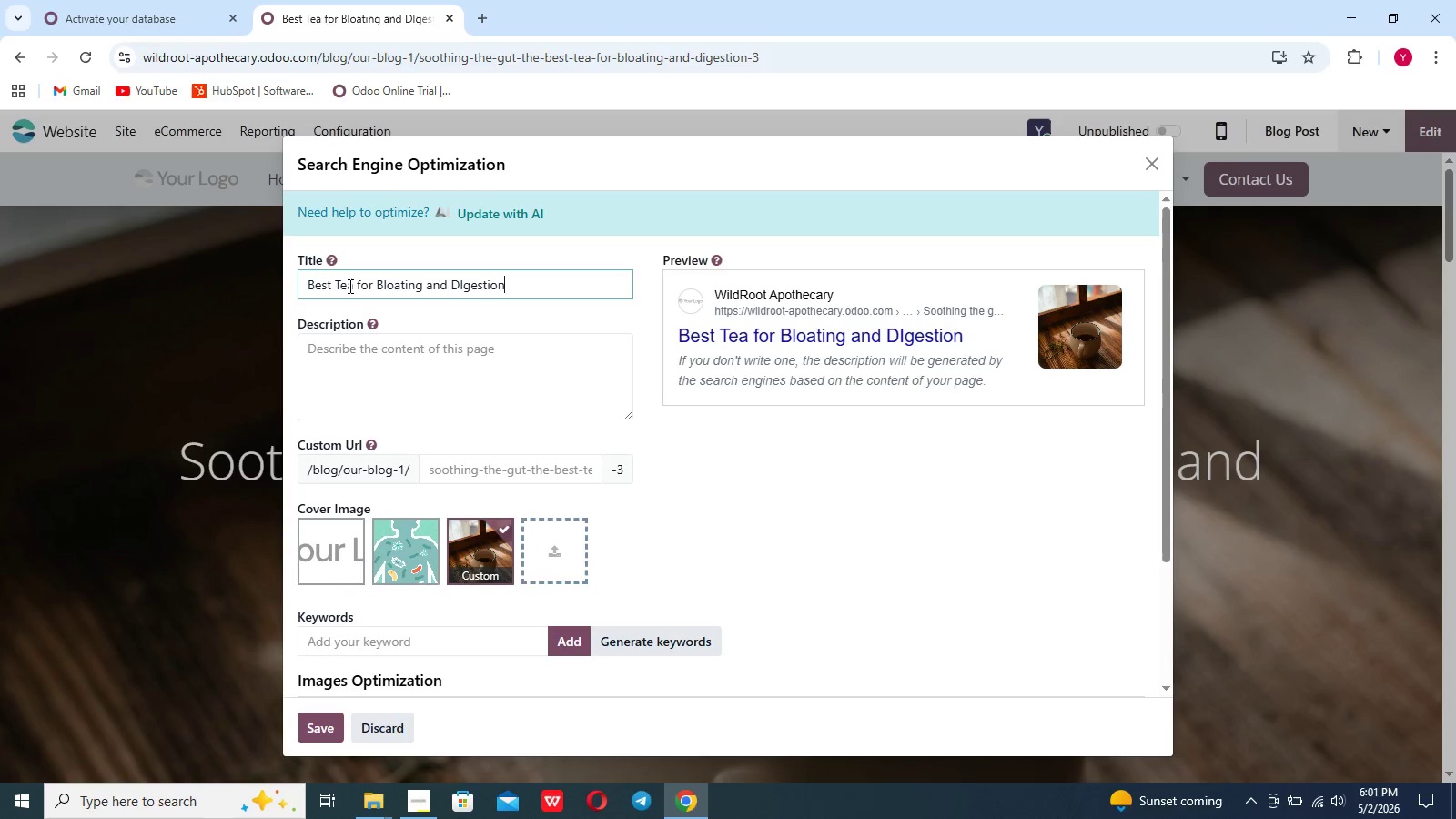 
type( | Wik)
key(Backspace)
type(ldRoot Apothecary)
 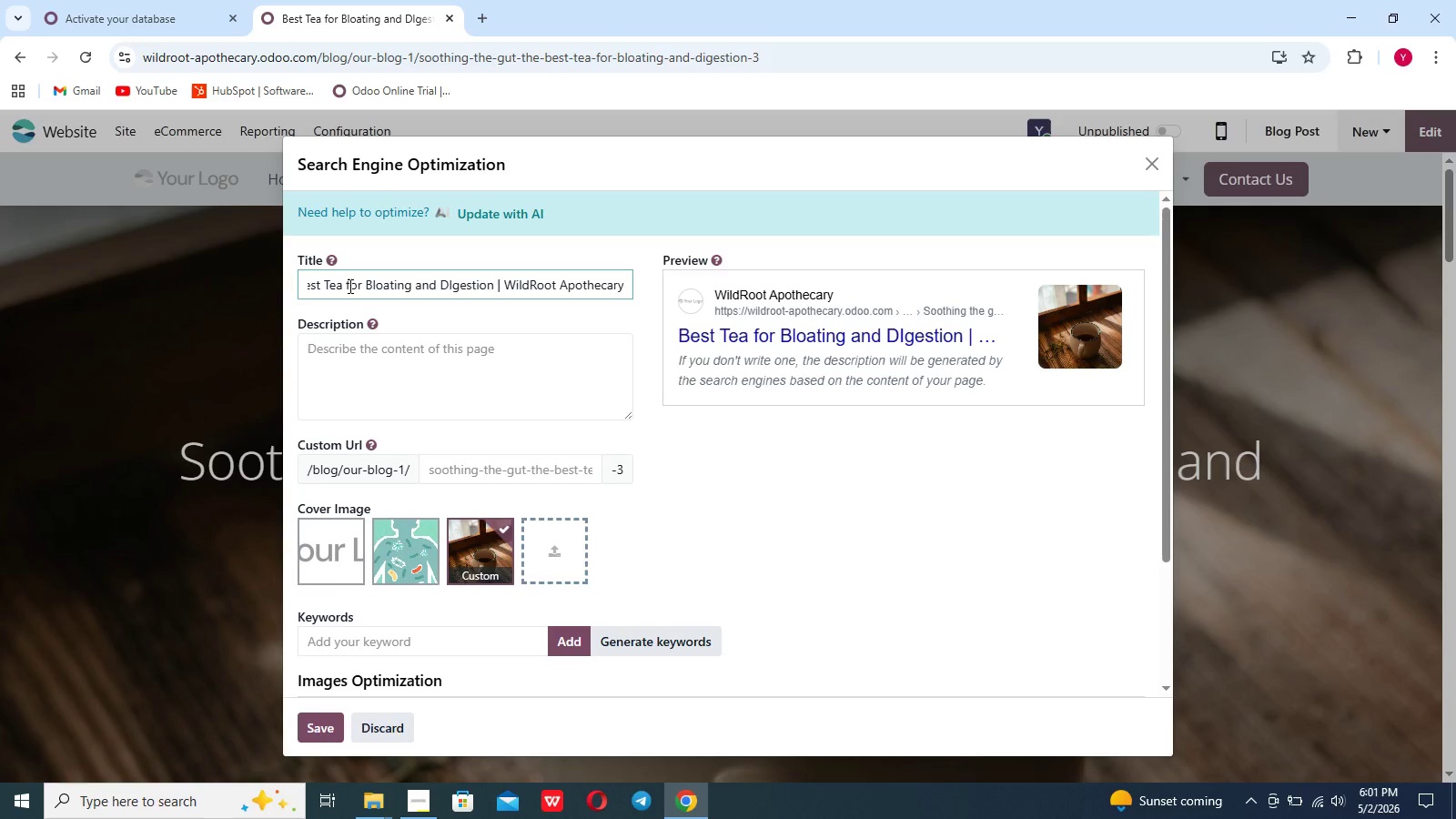 
left_click([387, 340])
 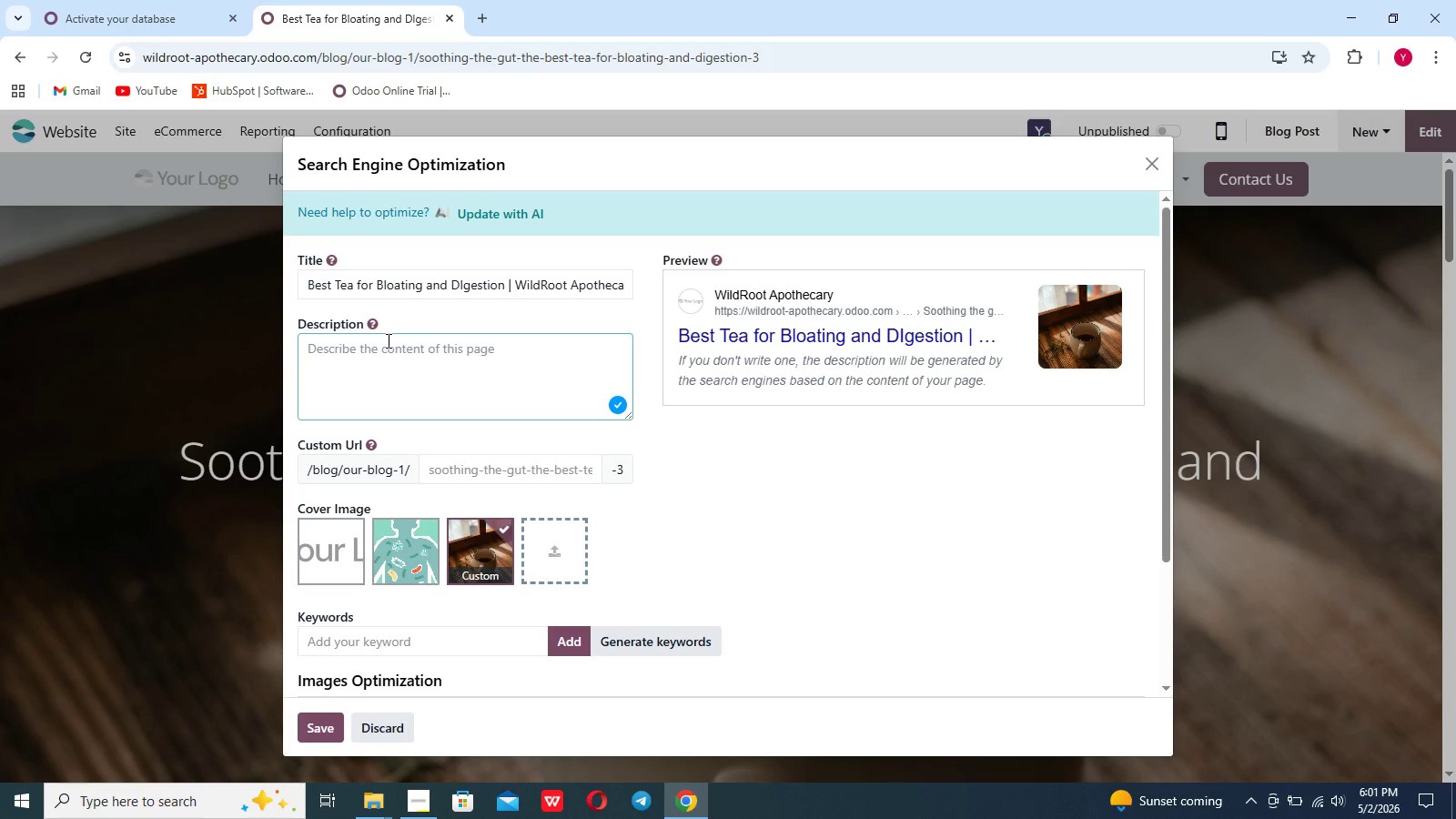 
type(Discover the best tea )
 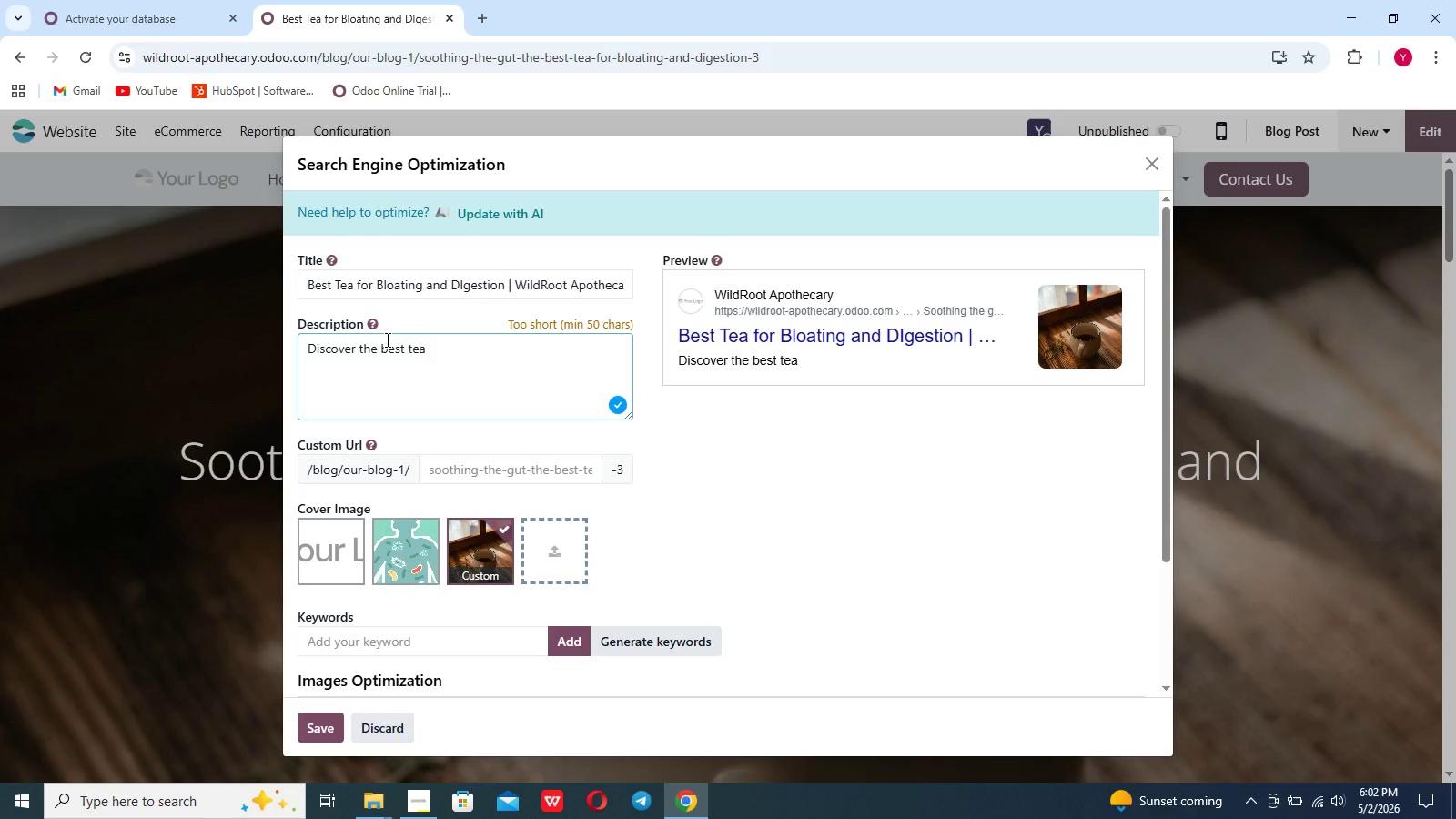 
left_click([386, 339])
 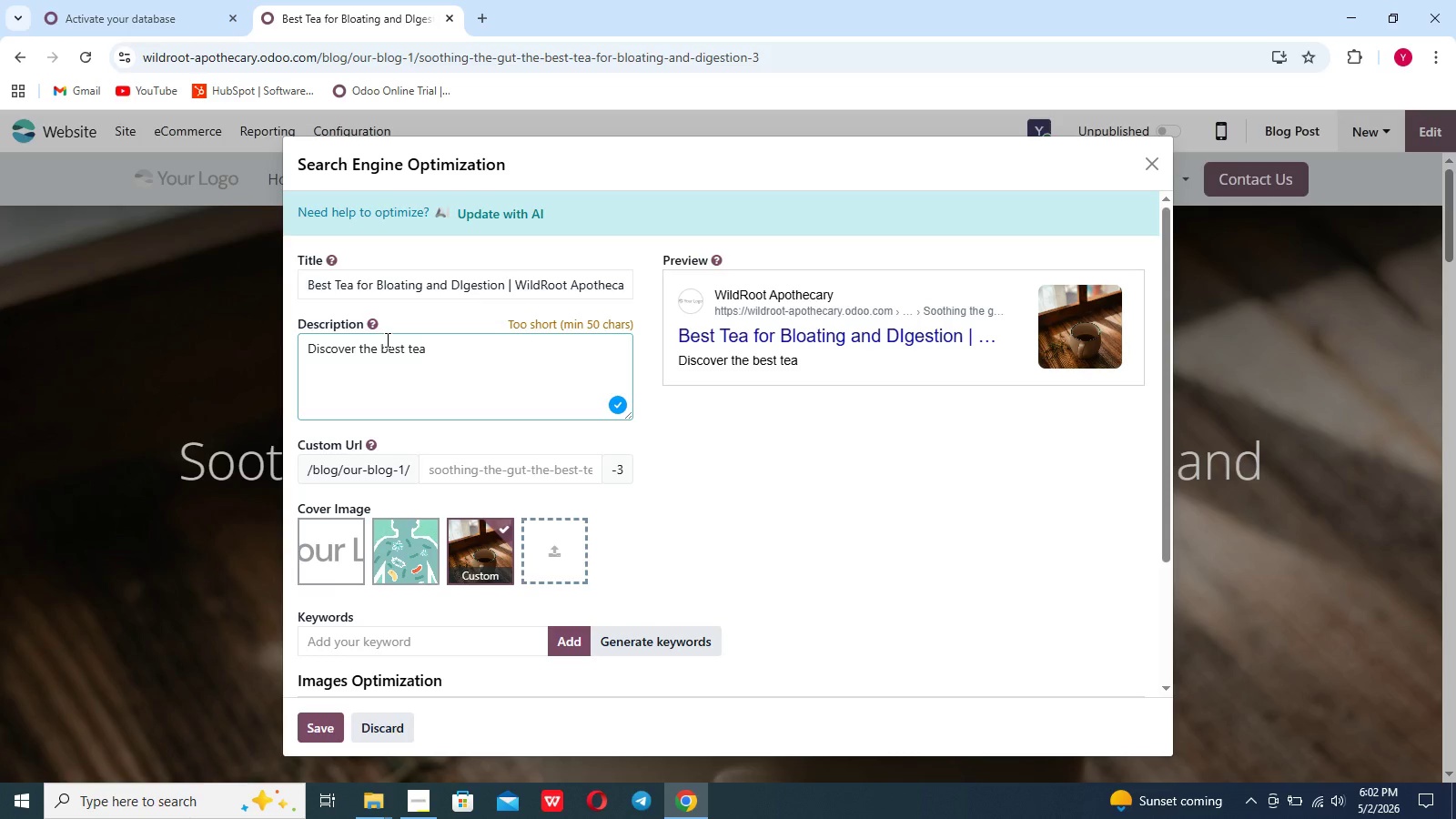 
type(for )
key(Backspace)
key(Backspace)
key(Backspace)
key(Backspace)
 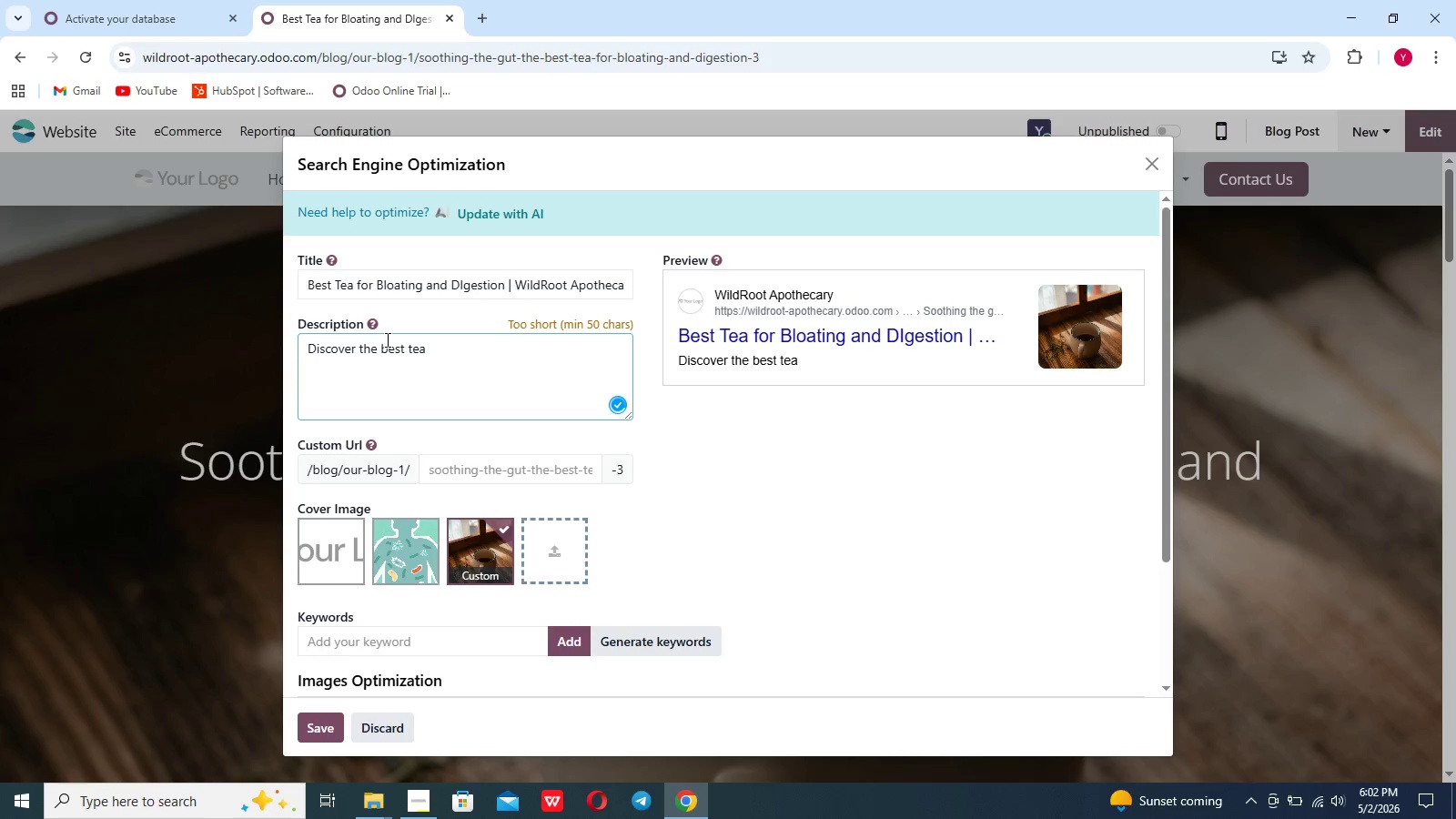 
hold_key(key=ArrowRight, duration=0.72)
 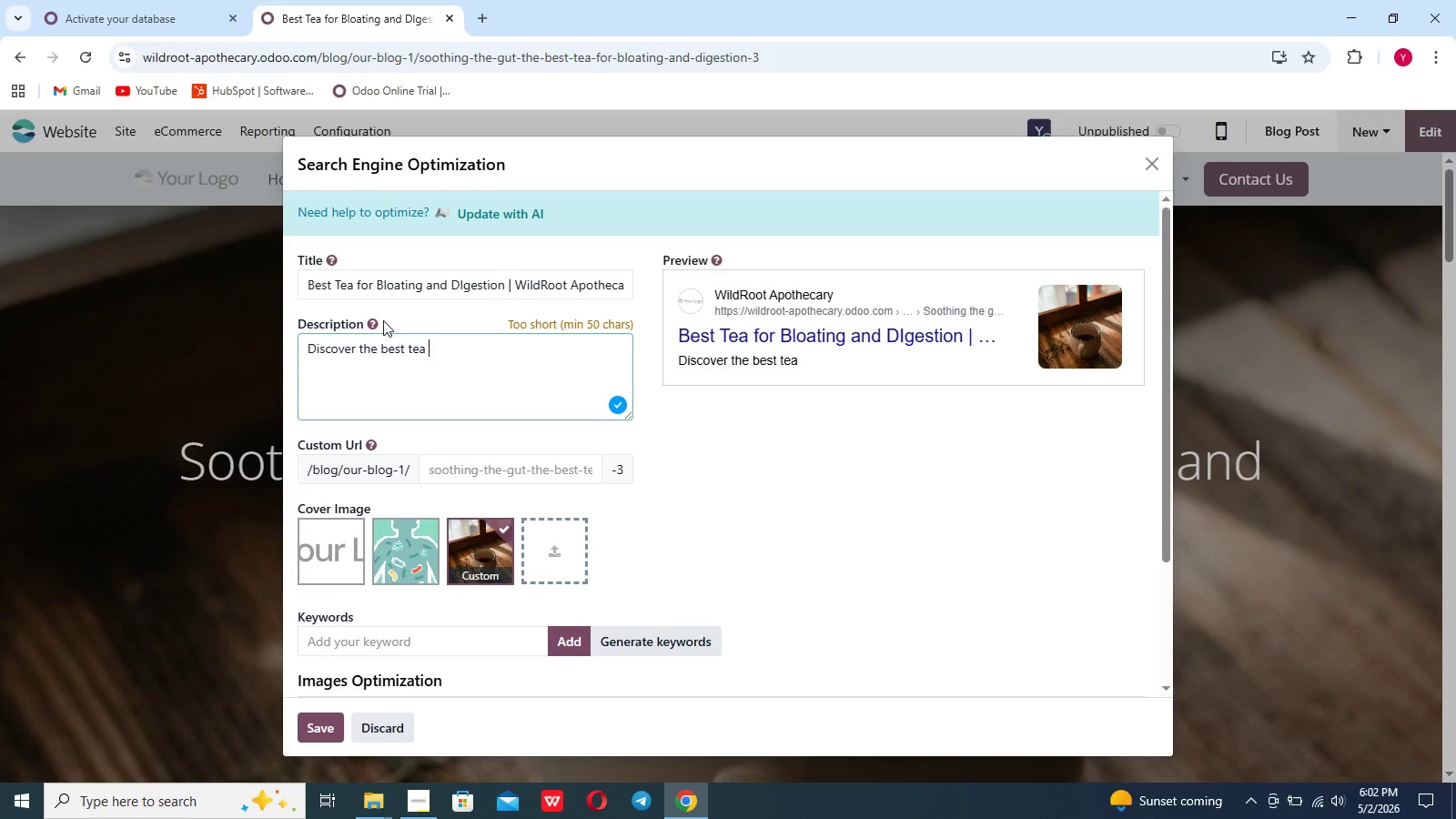 
type(for bloating and digestoin)
key(Backspace)
key(Backspace)
key(Backspace)
type(ion.Learn how wild-foraf)
key(Backspace)
type(ged herbs like ginger,fennel a)
key(Backspace)
type(, and peppermint naturally soothe the gut and reduce inflammation)
 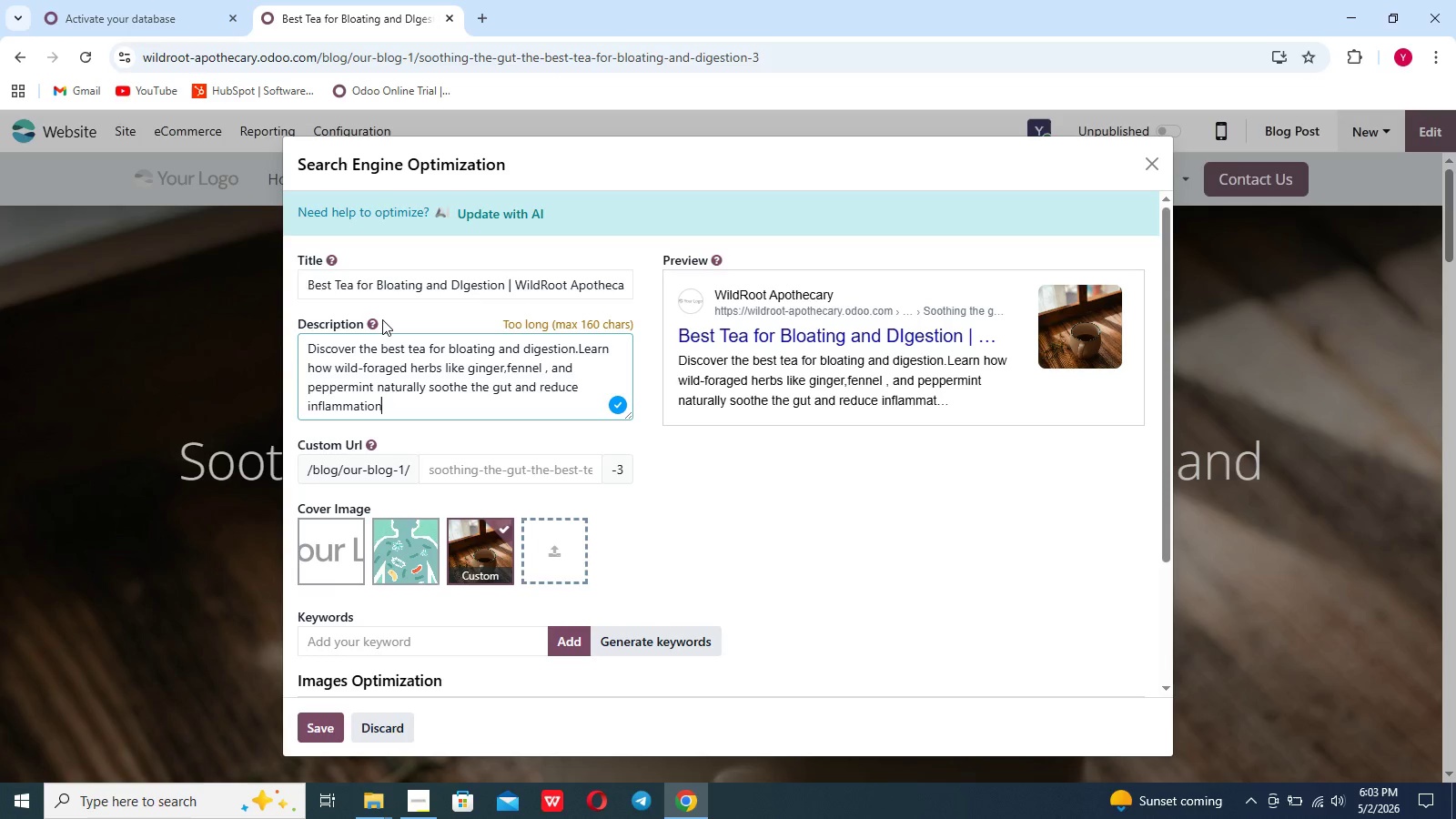 
wait(8.52)
 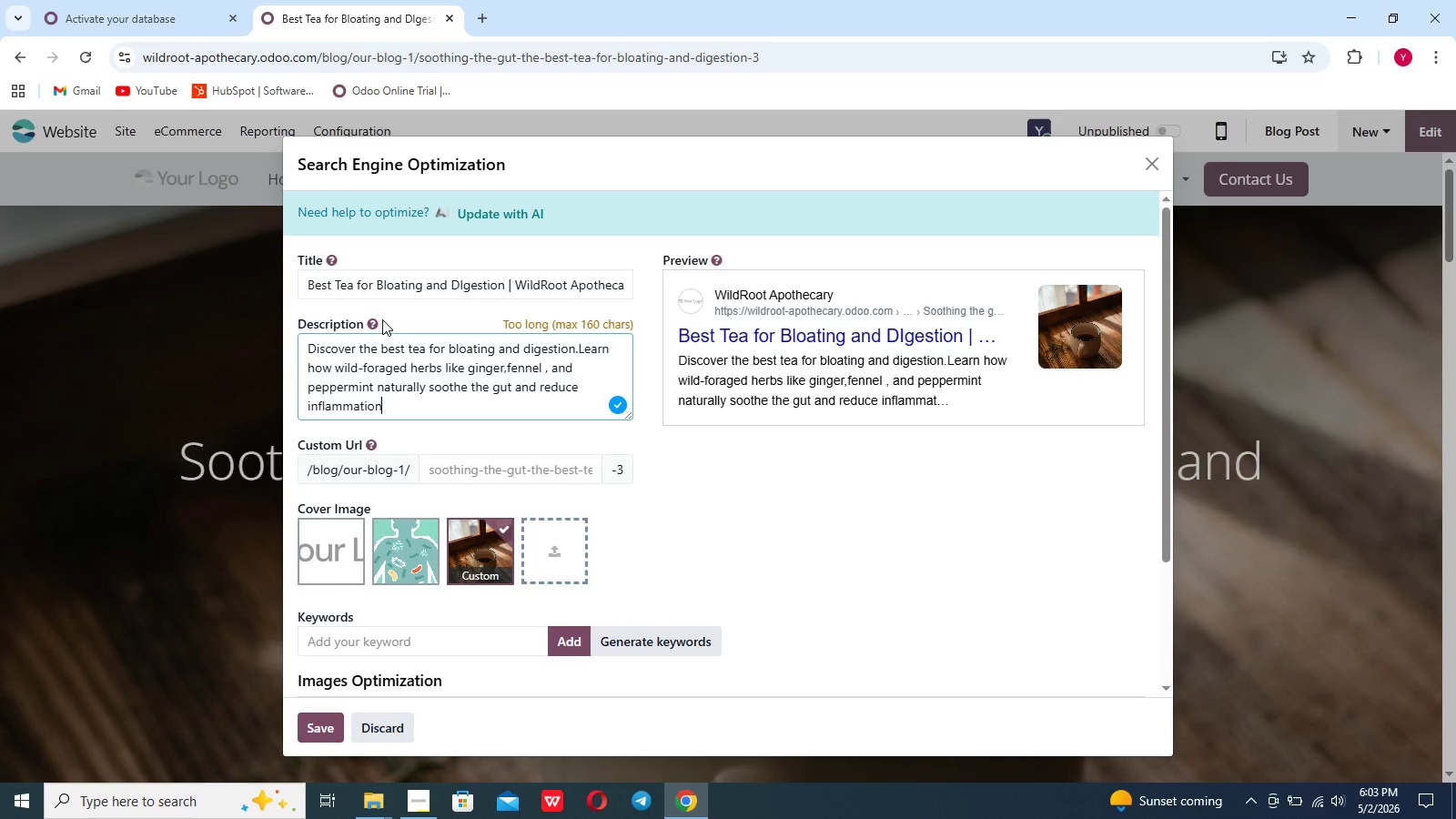 
left_click([464, 280])
 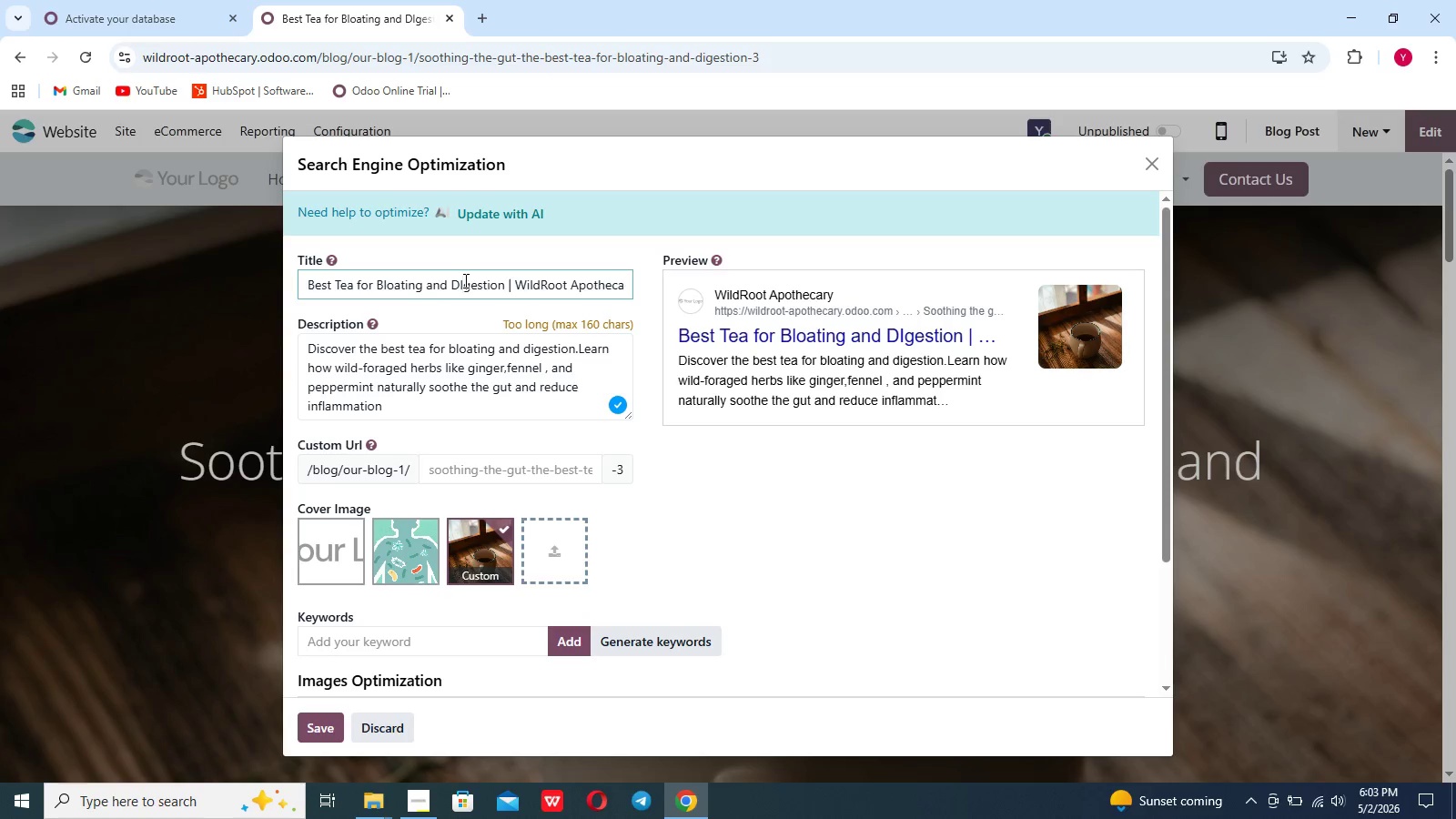 
key(Backspace)
 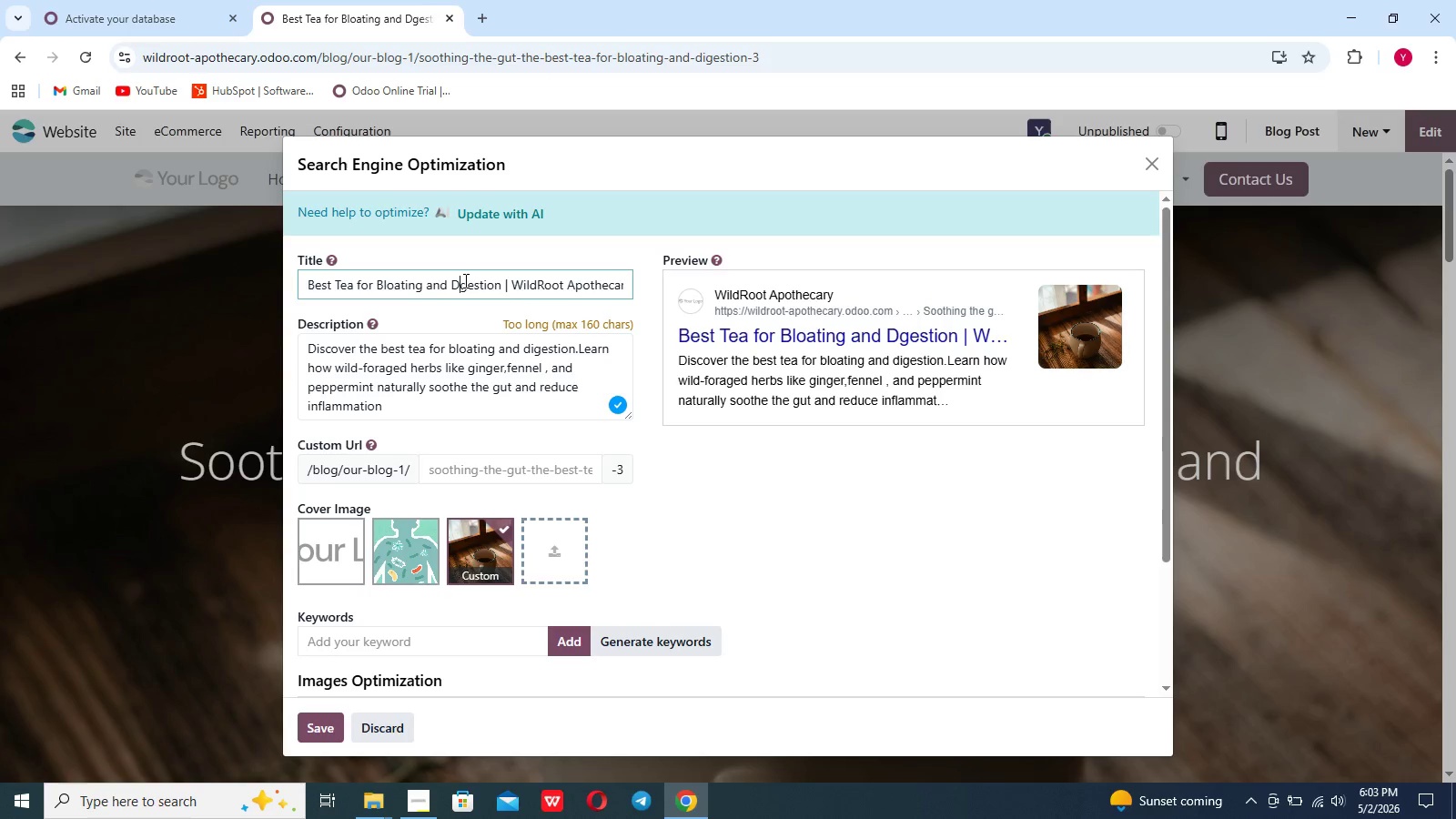 
key(I)
 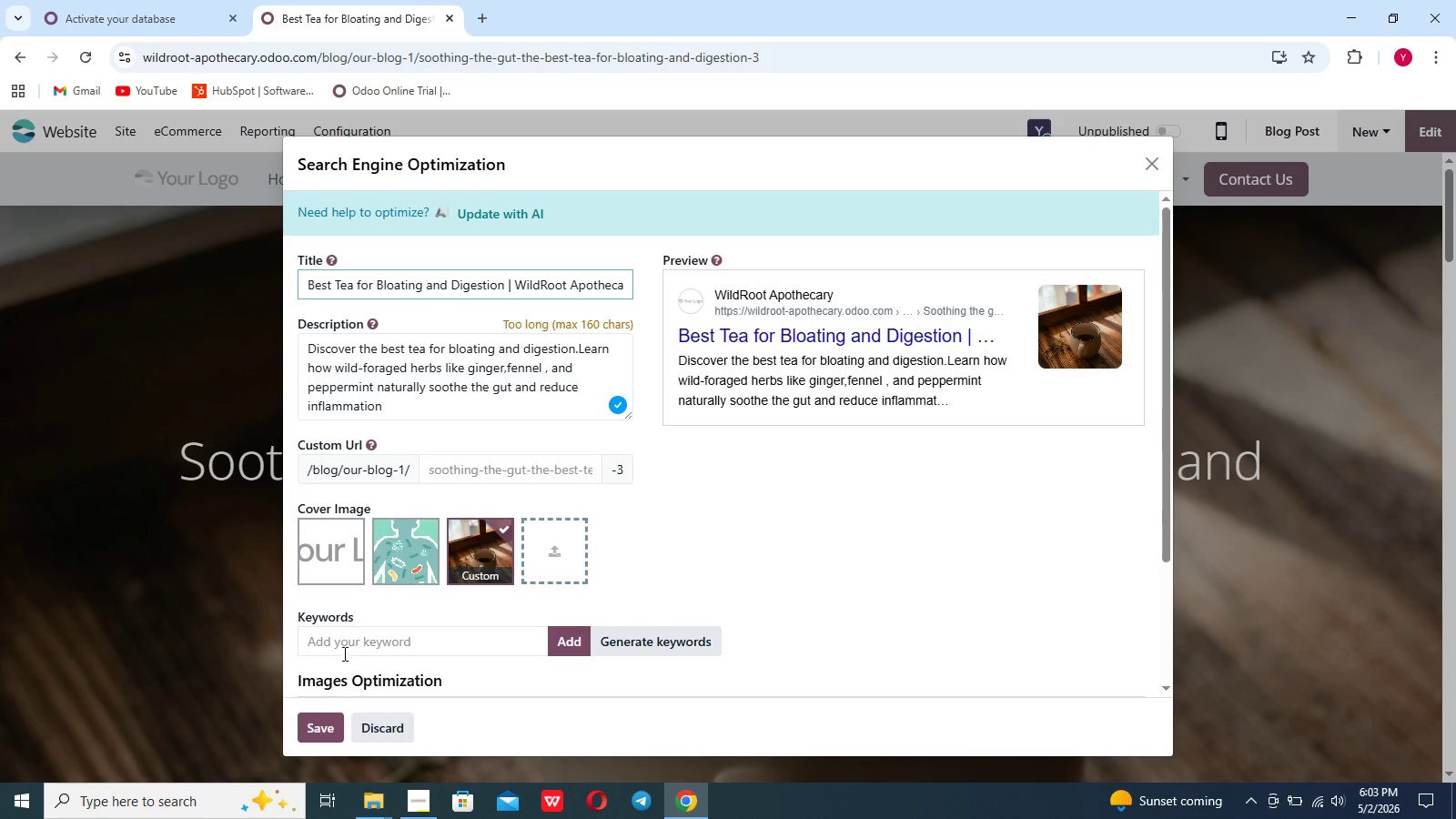 
left_click([343, 650])
 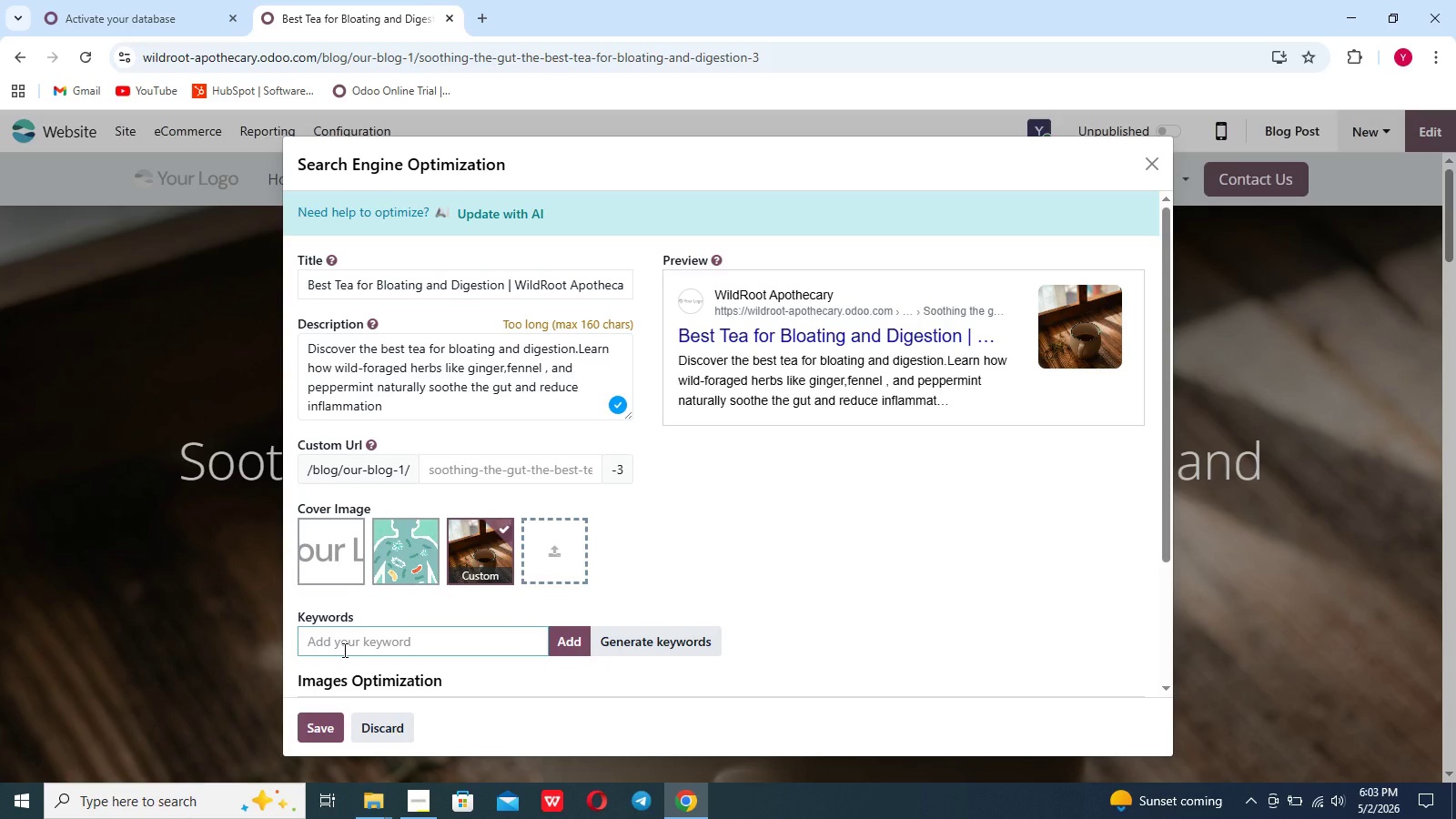 
type(Tea for b)
key(Backspace)
key(Backspace)
key(Backspace)
key(Backspace)
type(blos)
key(Backspace)
type(ating and digestoi)
key(Backspace)
key(Backspace)
type(ion)
 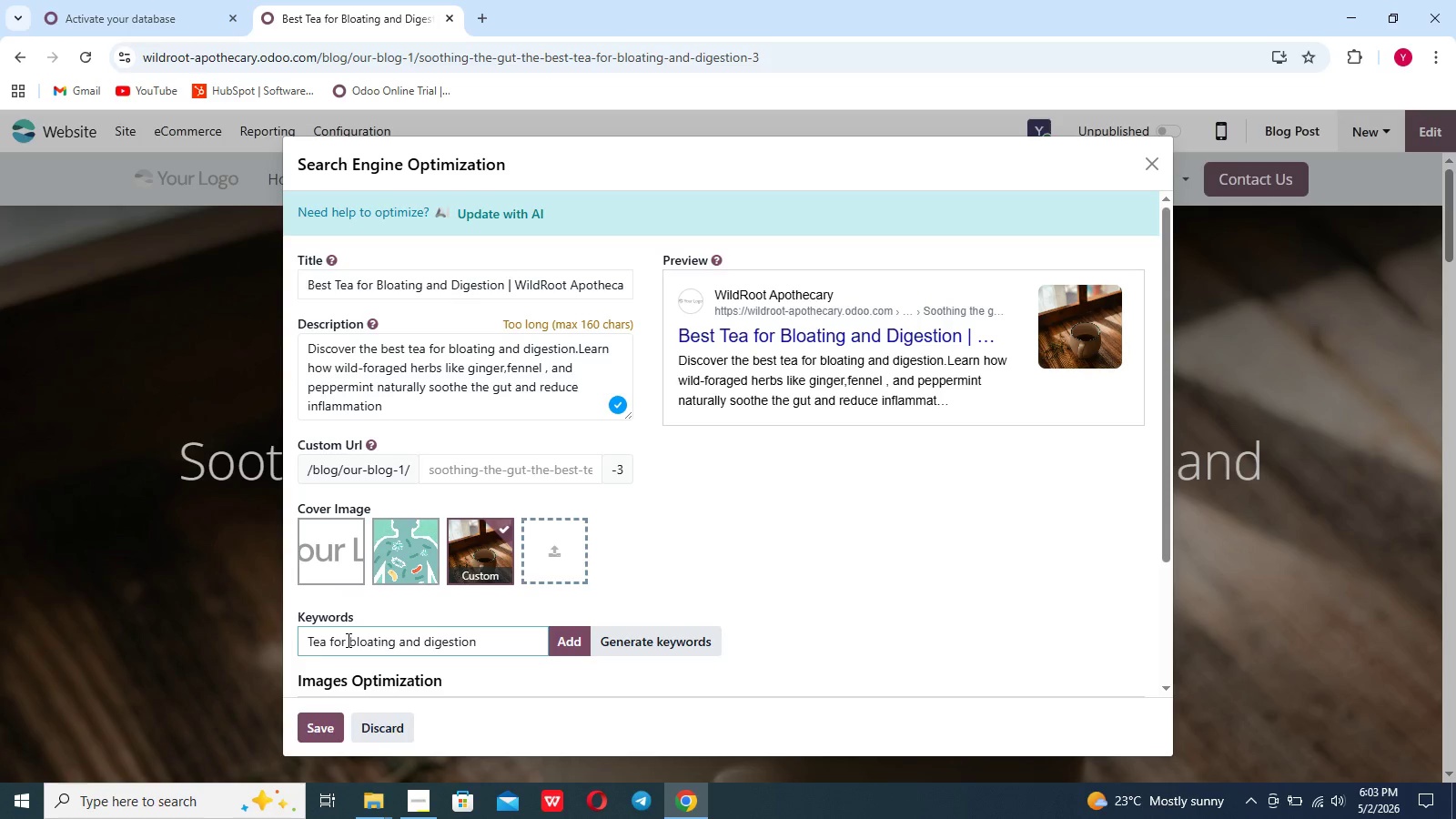 
hold_key(key=Break, duration=0.53)
 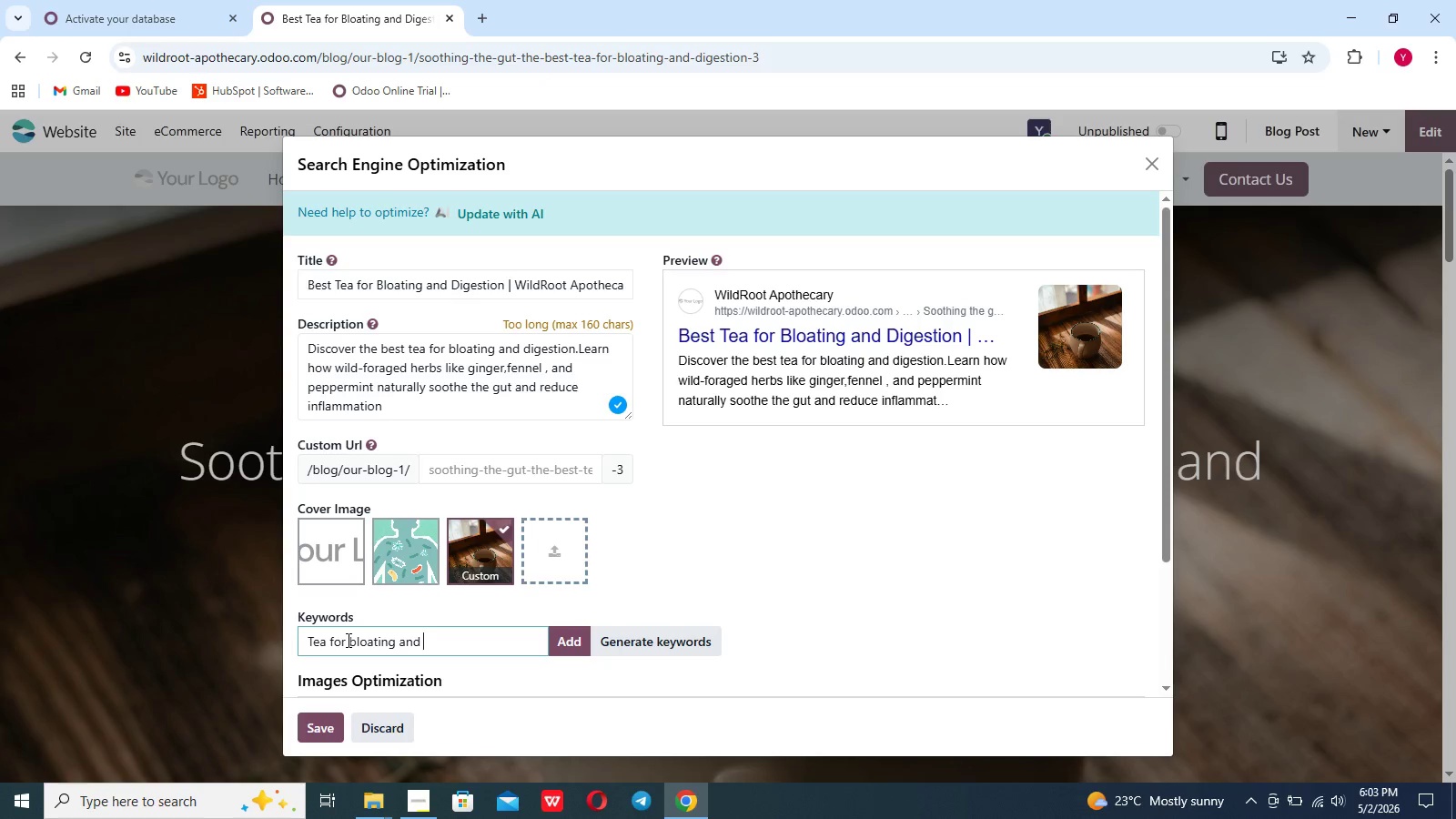 
key(Enter)
 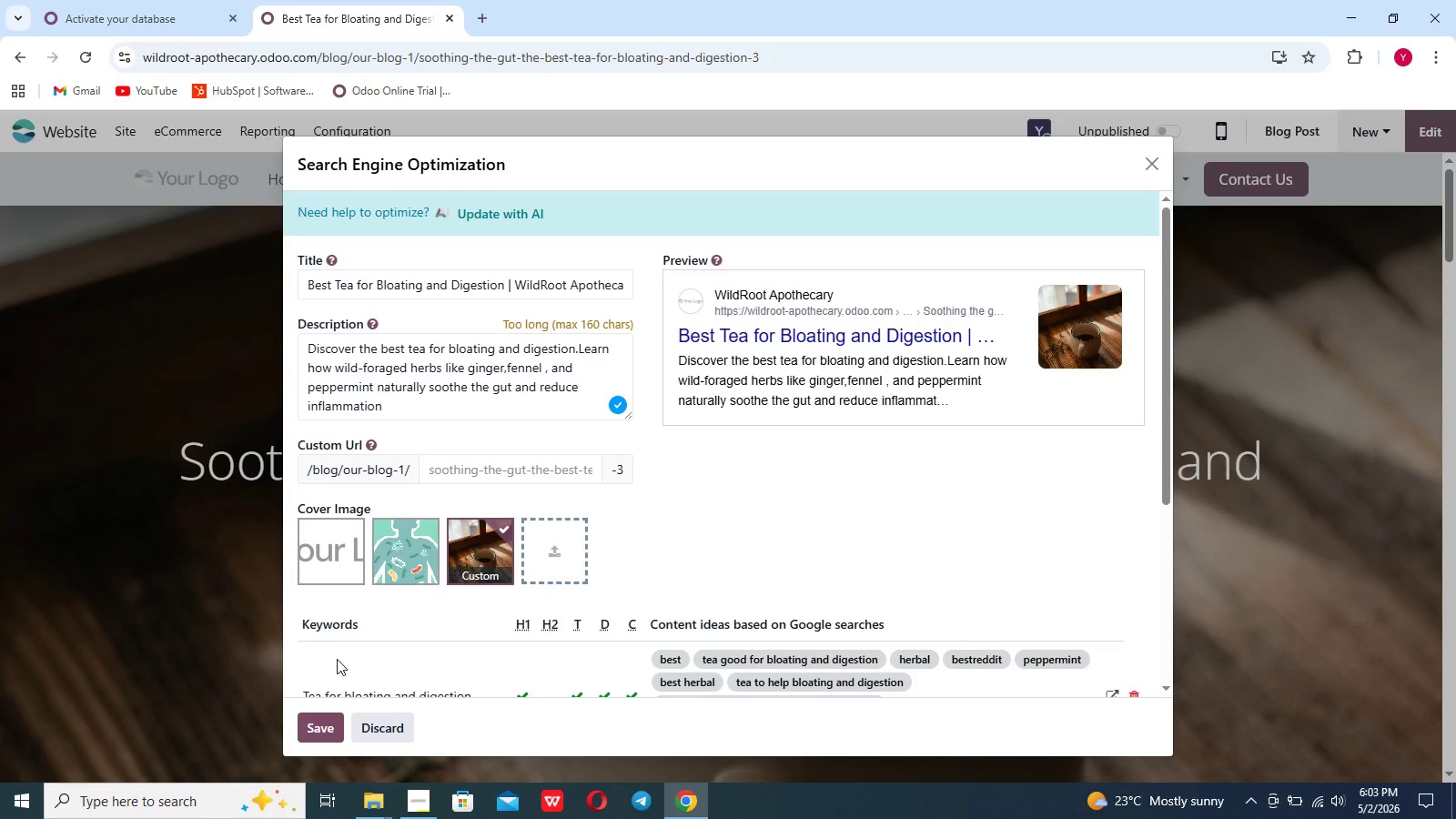 
left_click([328, 718])
 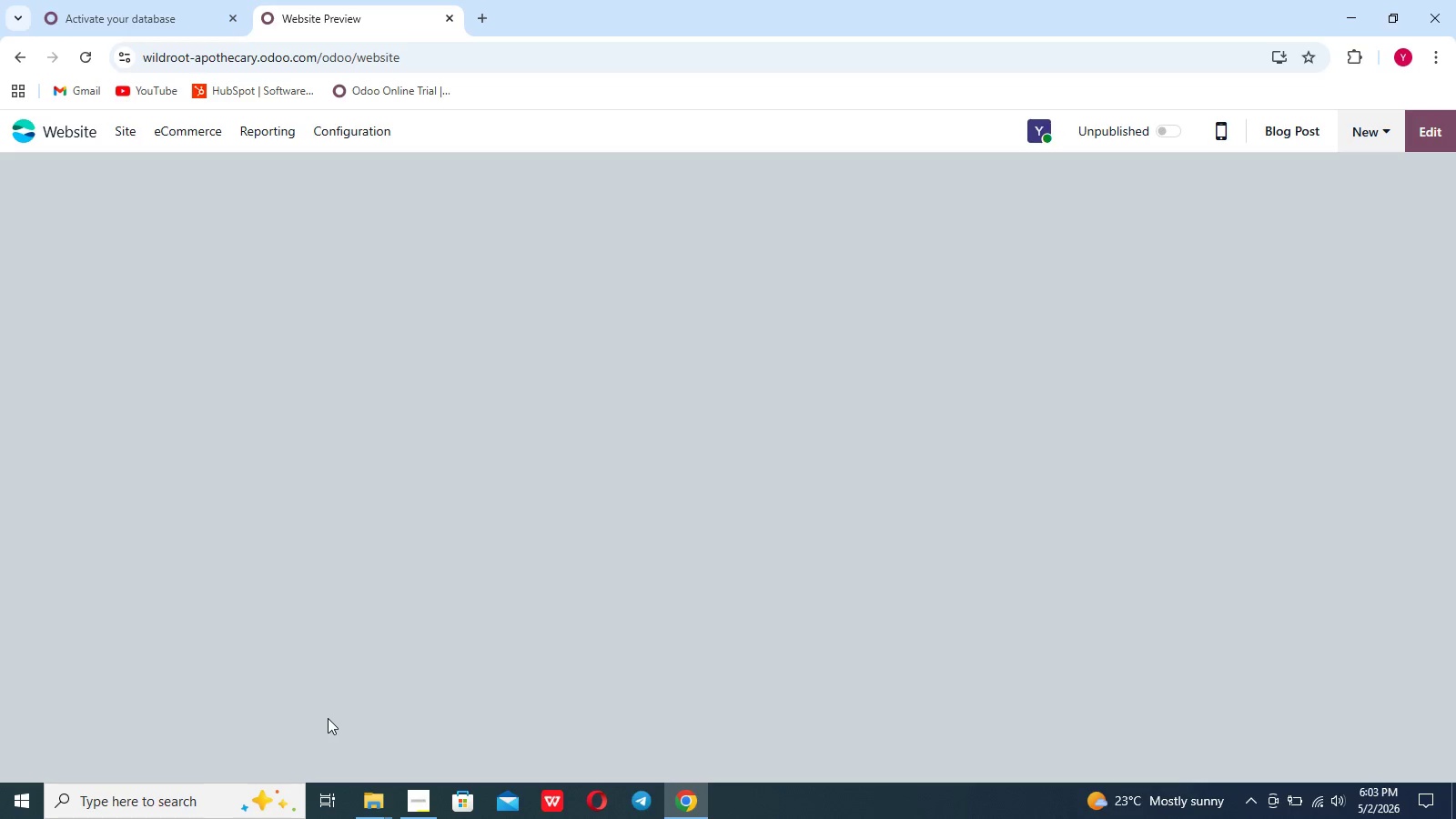 
left_click([328, 718])
 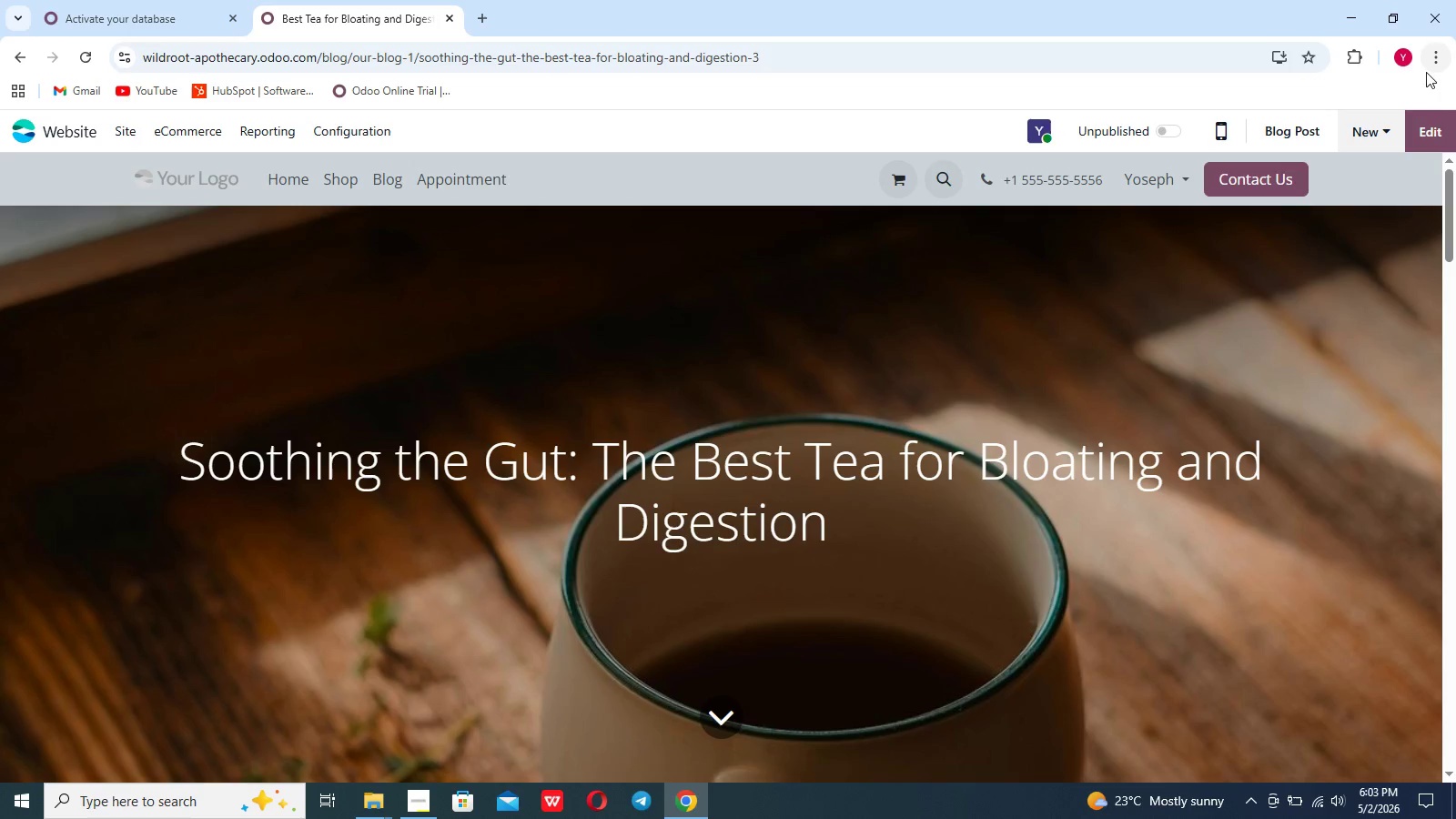 
left_click([1416, 129])
 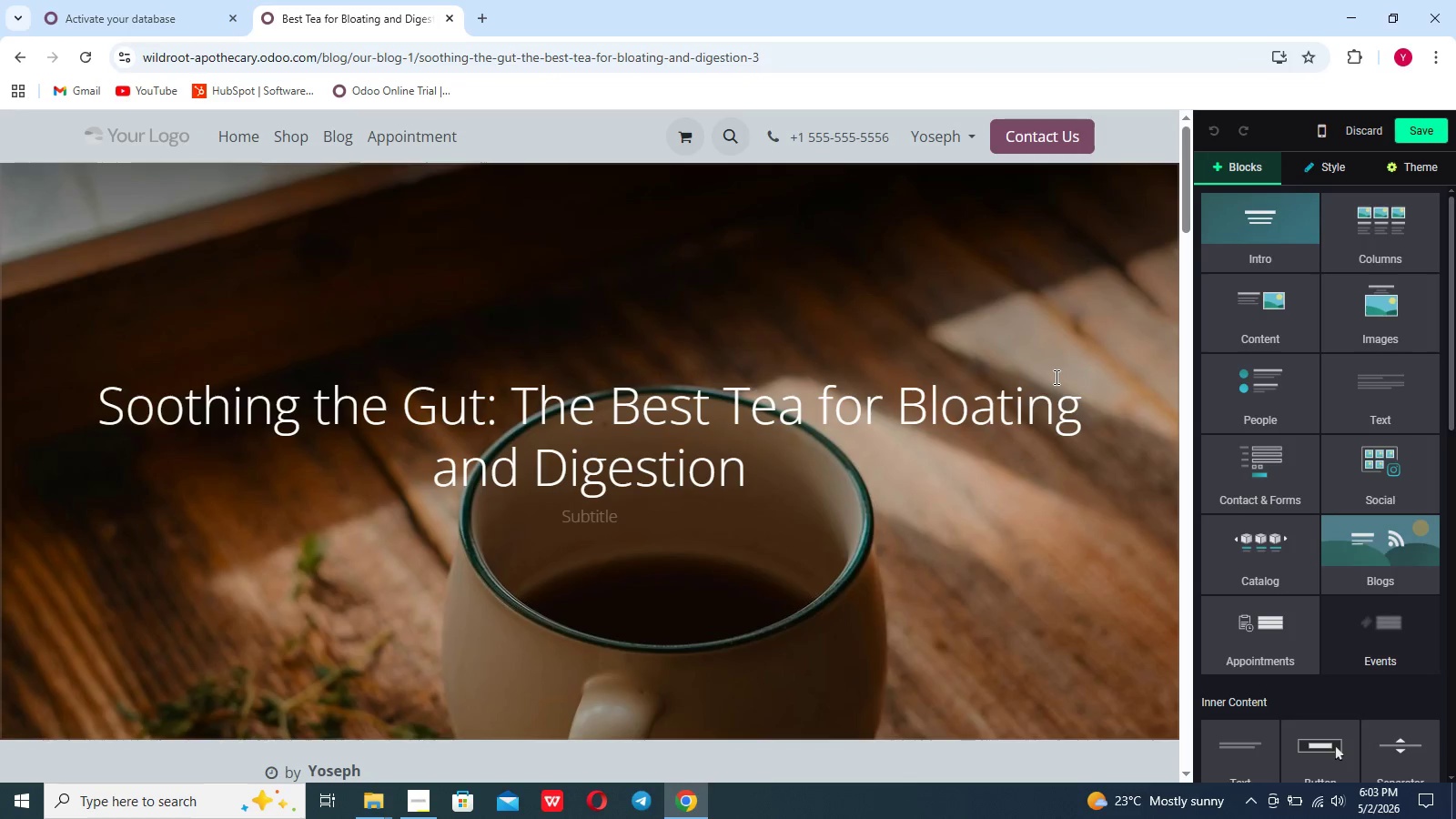 
scroll: coordinate [1055, 377], scroll_direction: down, amount: 4.0
 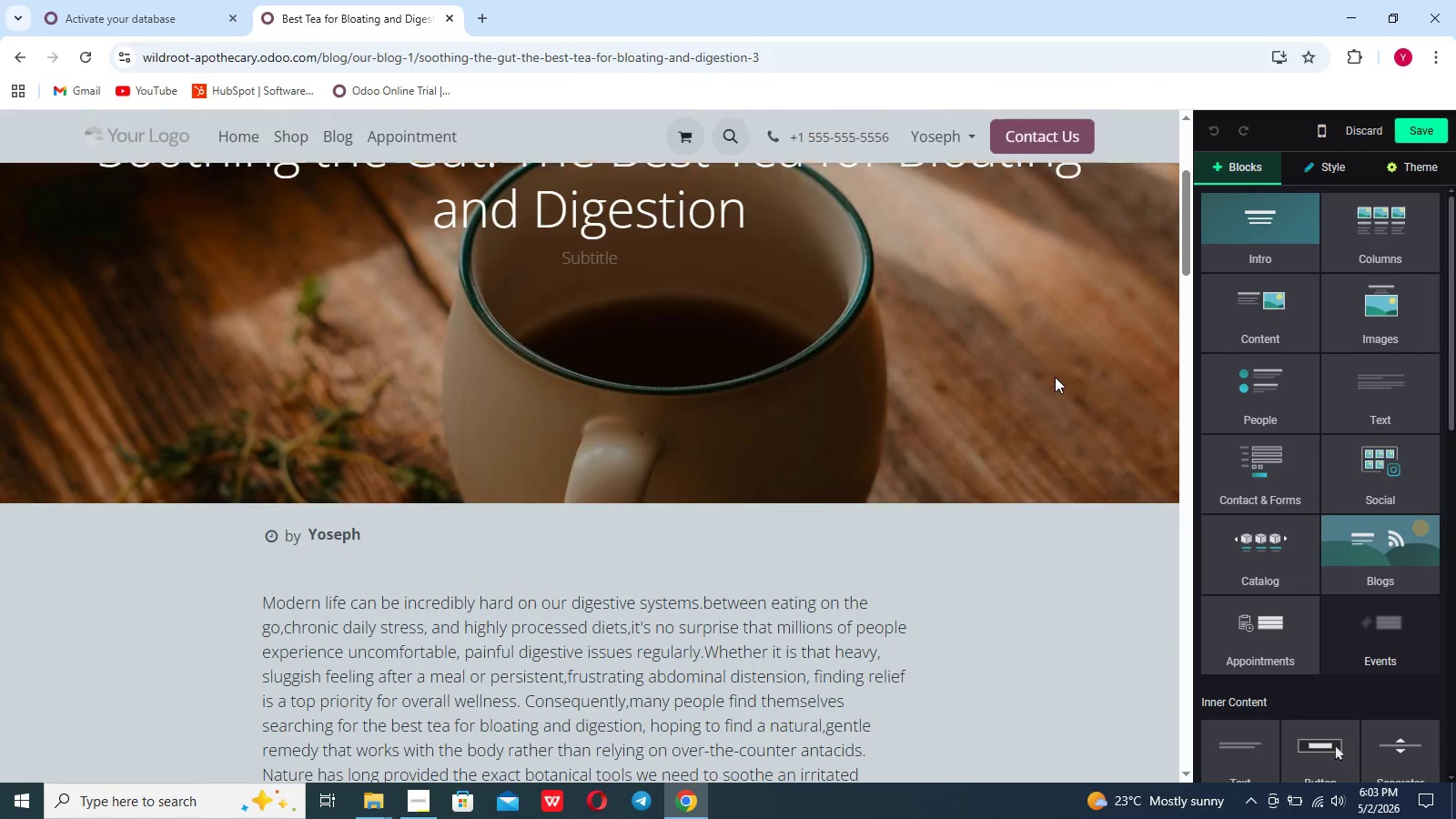 
left_click([817, 605])
 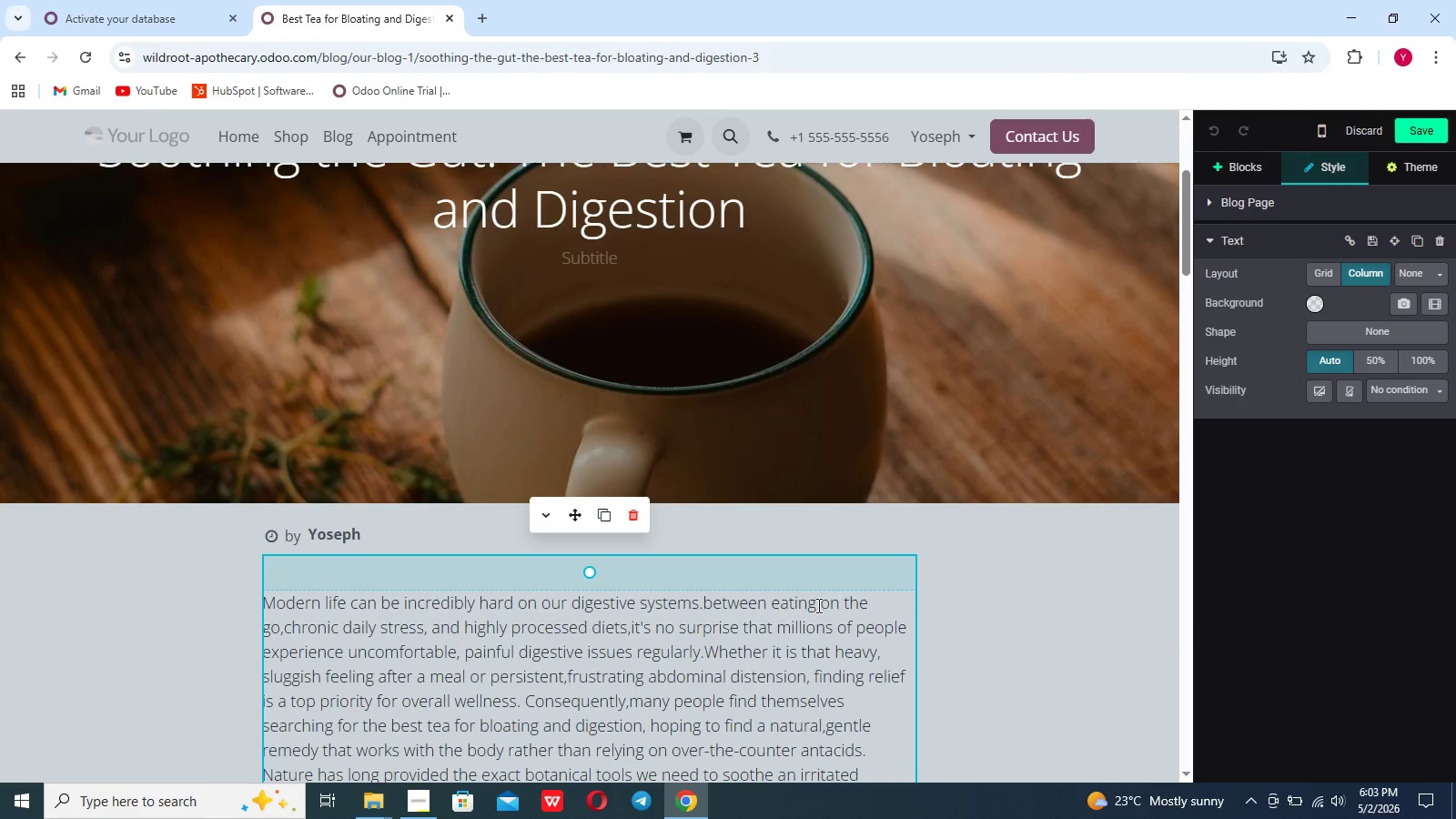 
scroll: coordinate [818, 541], scroll_direction: down, amount: 22.0
 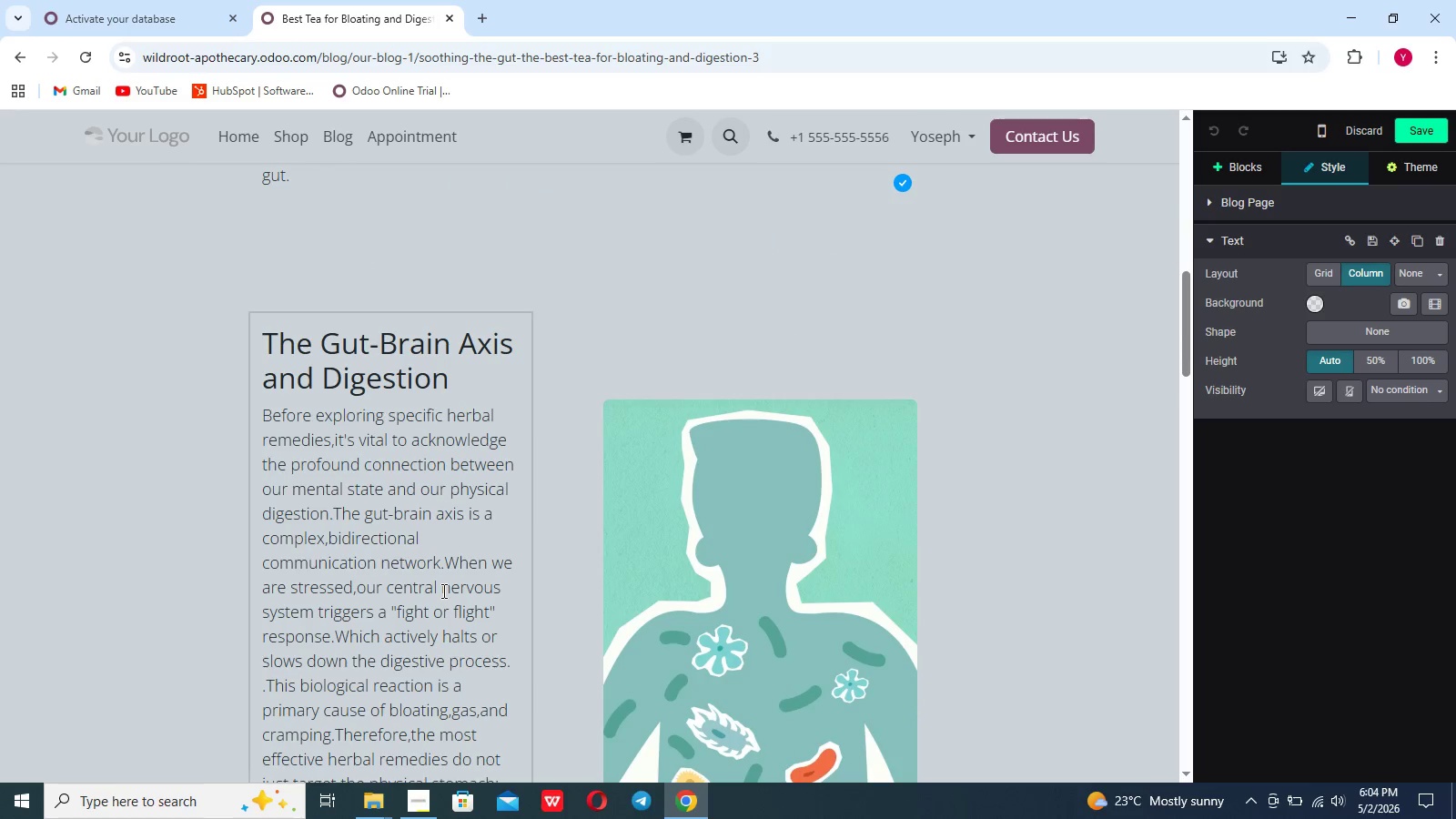 
left_click([442, 591])
 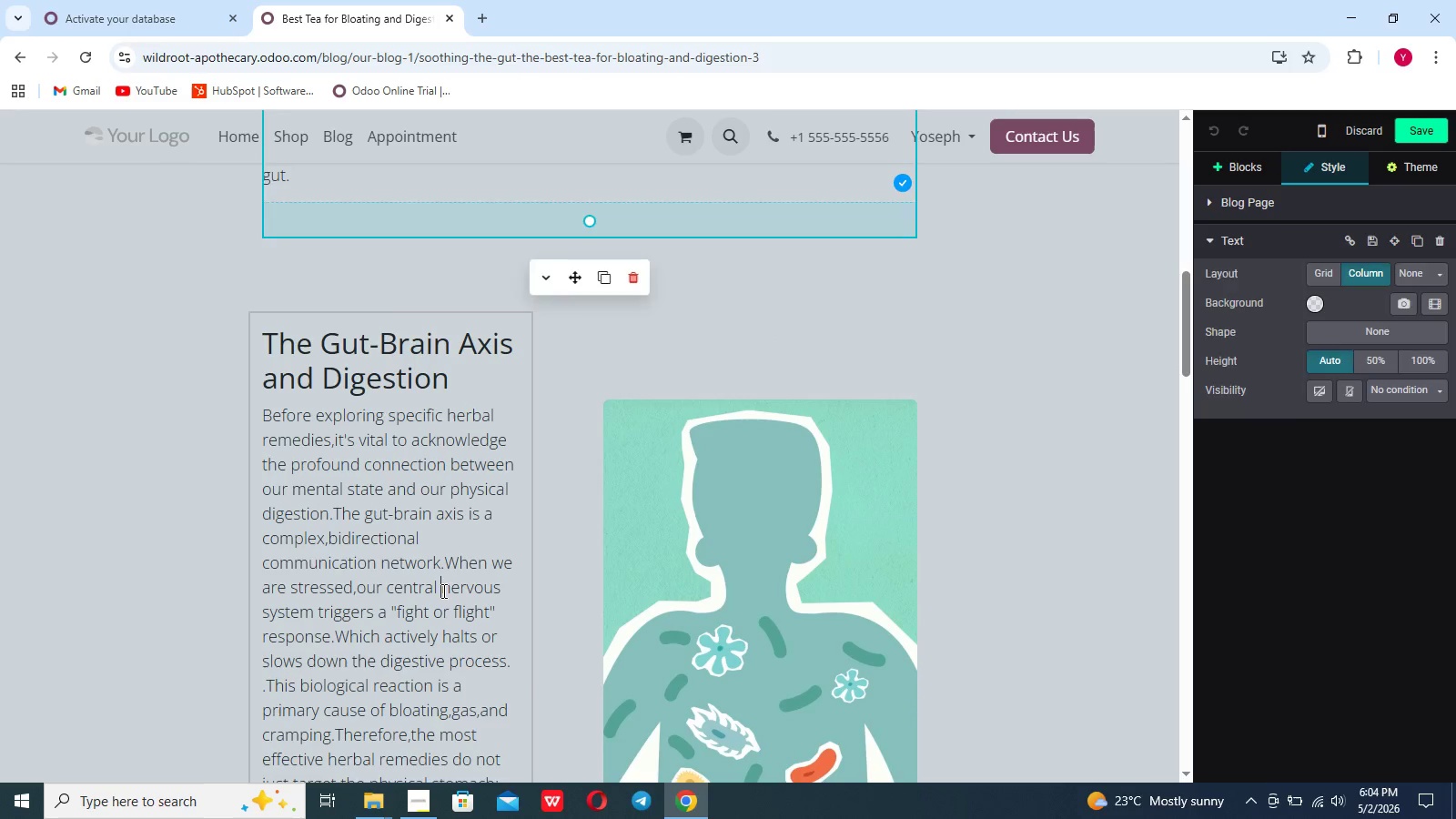 
scroll: coordinate [442, 591], scroll_direction: down, amount: 34.0
 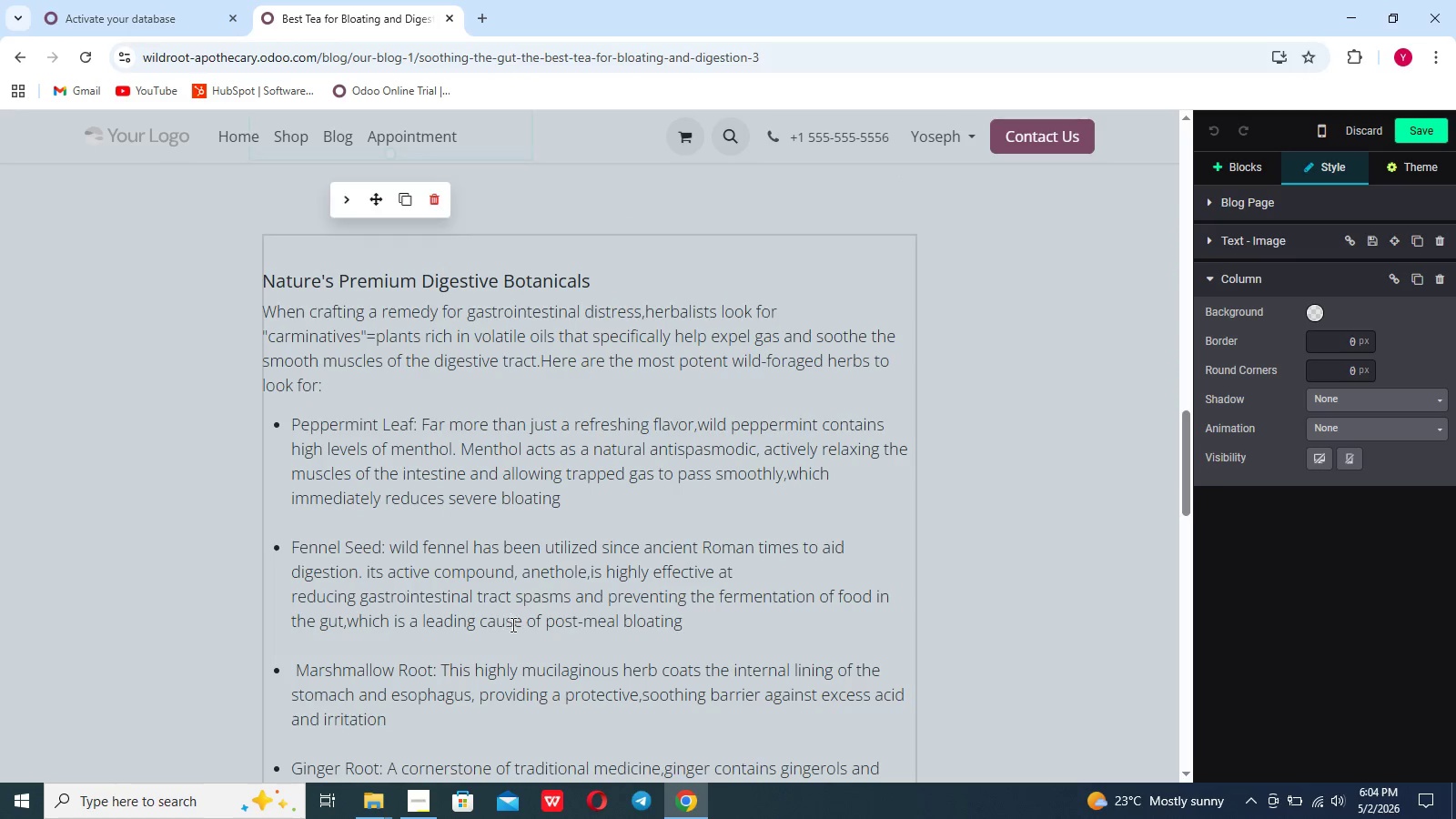 
left_click([511, 624])
 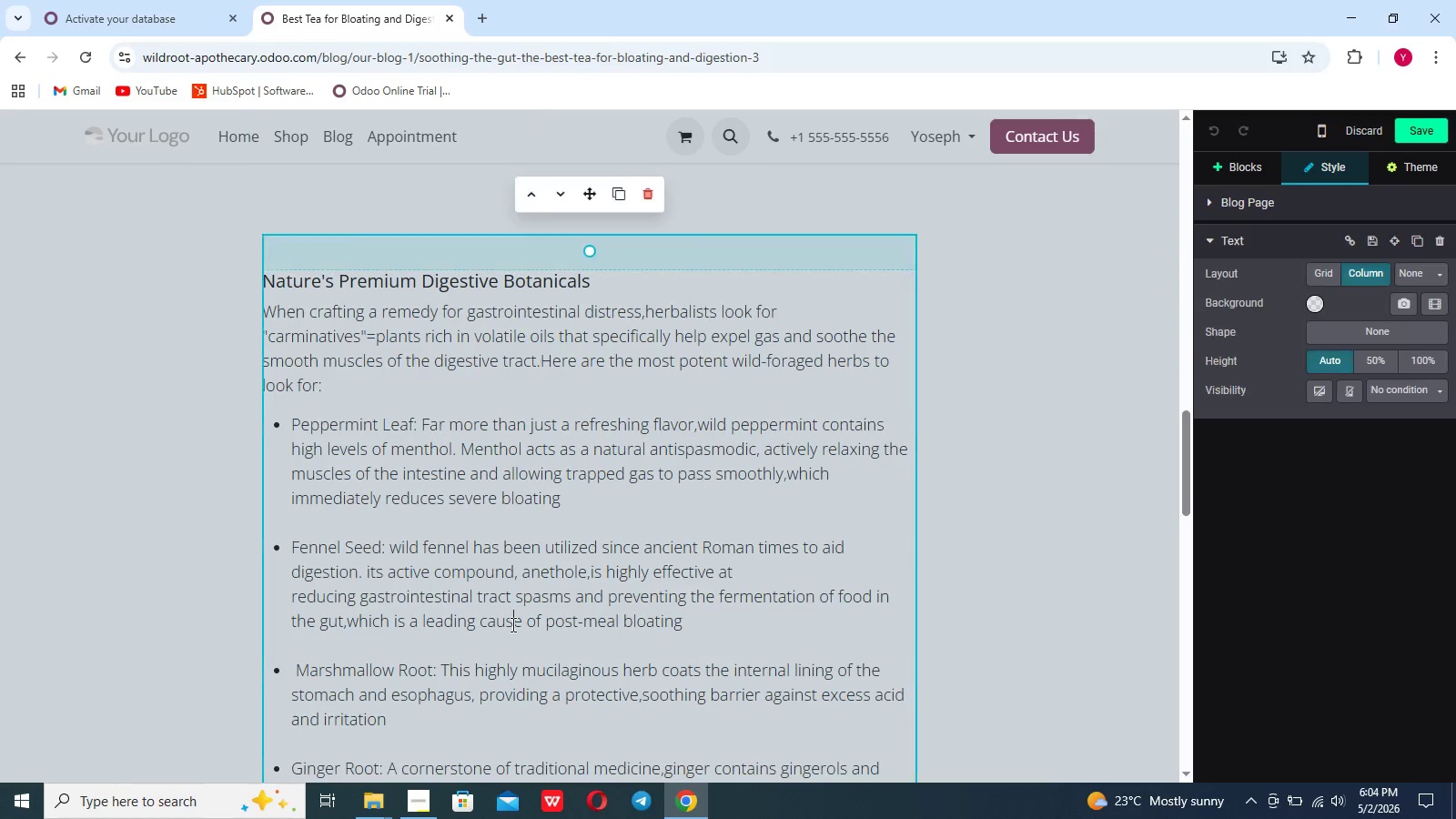 
scroll: coordinate [511, 624], scroll_direction: down, amount: 8.0
 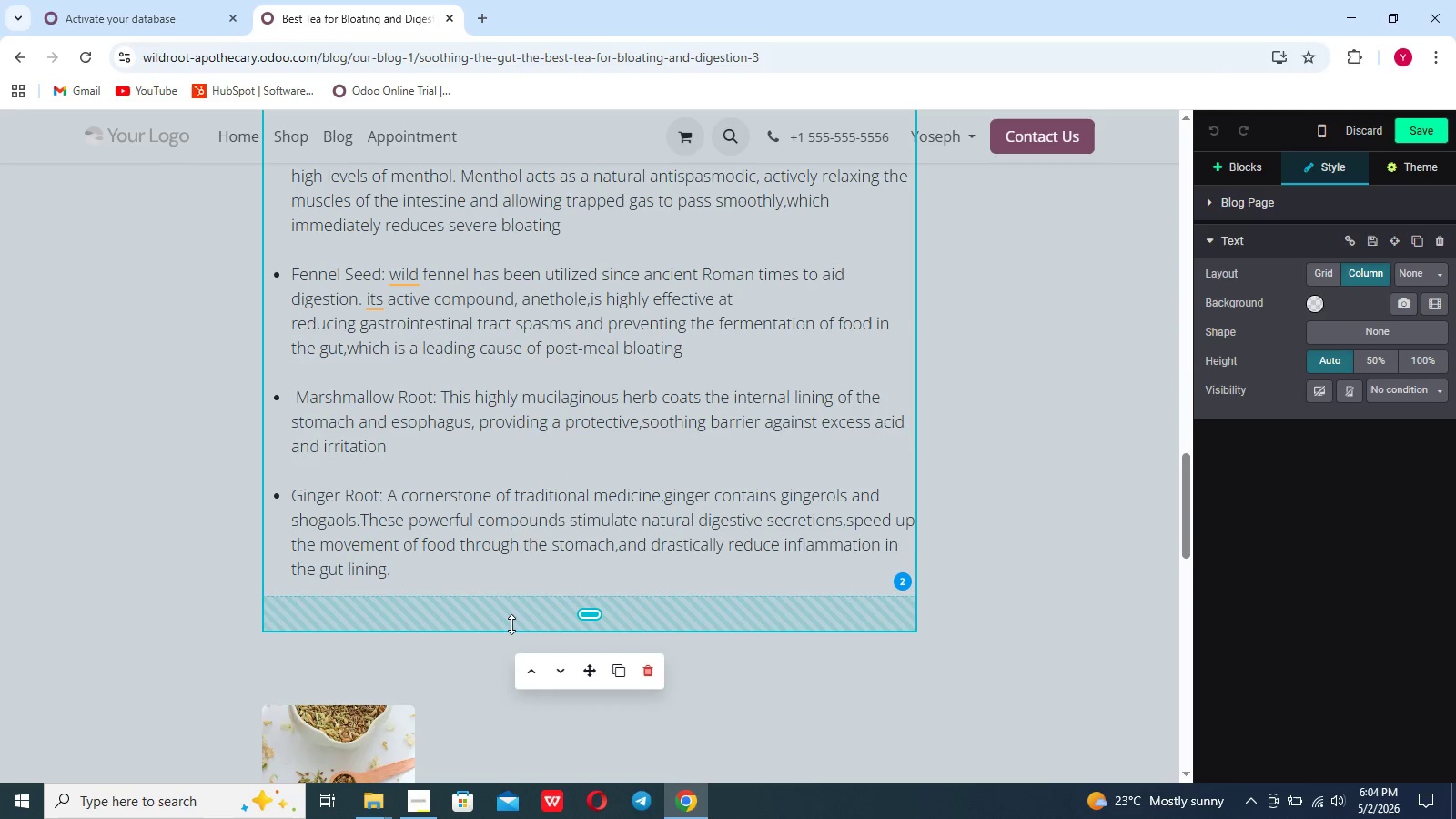 
scroll: coordinate [511, 624], scroll_direction: none, amount: 0.0
 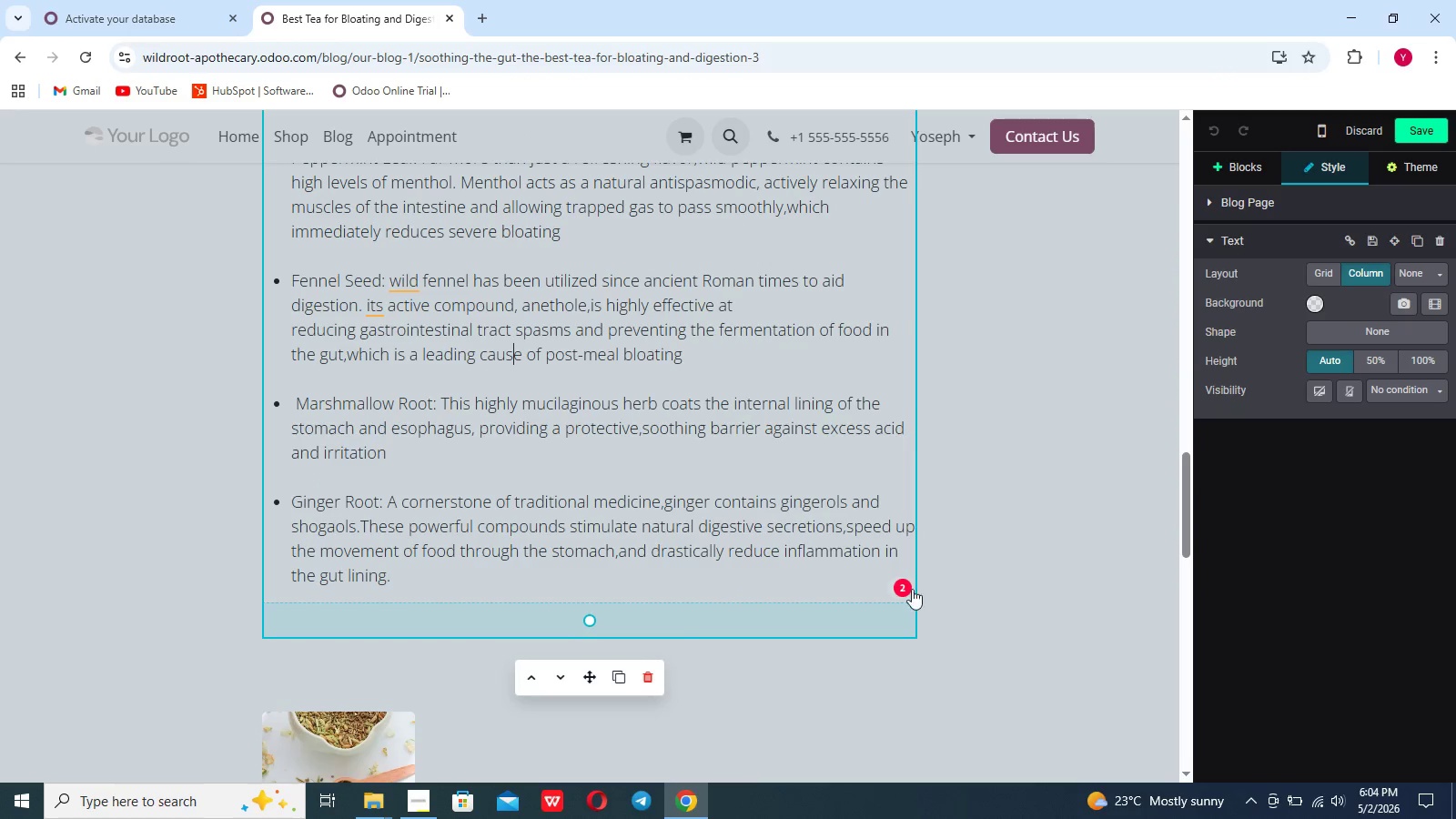 
left_click([906, 588])
 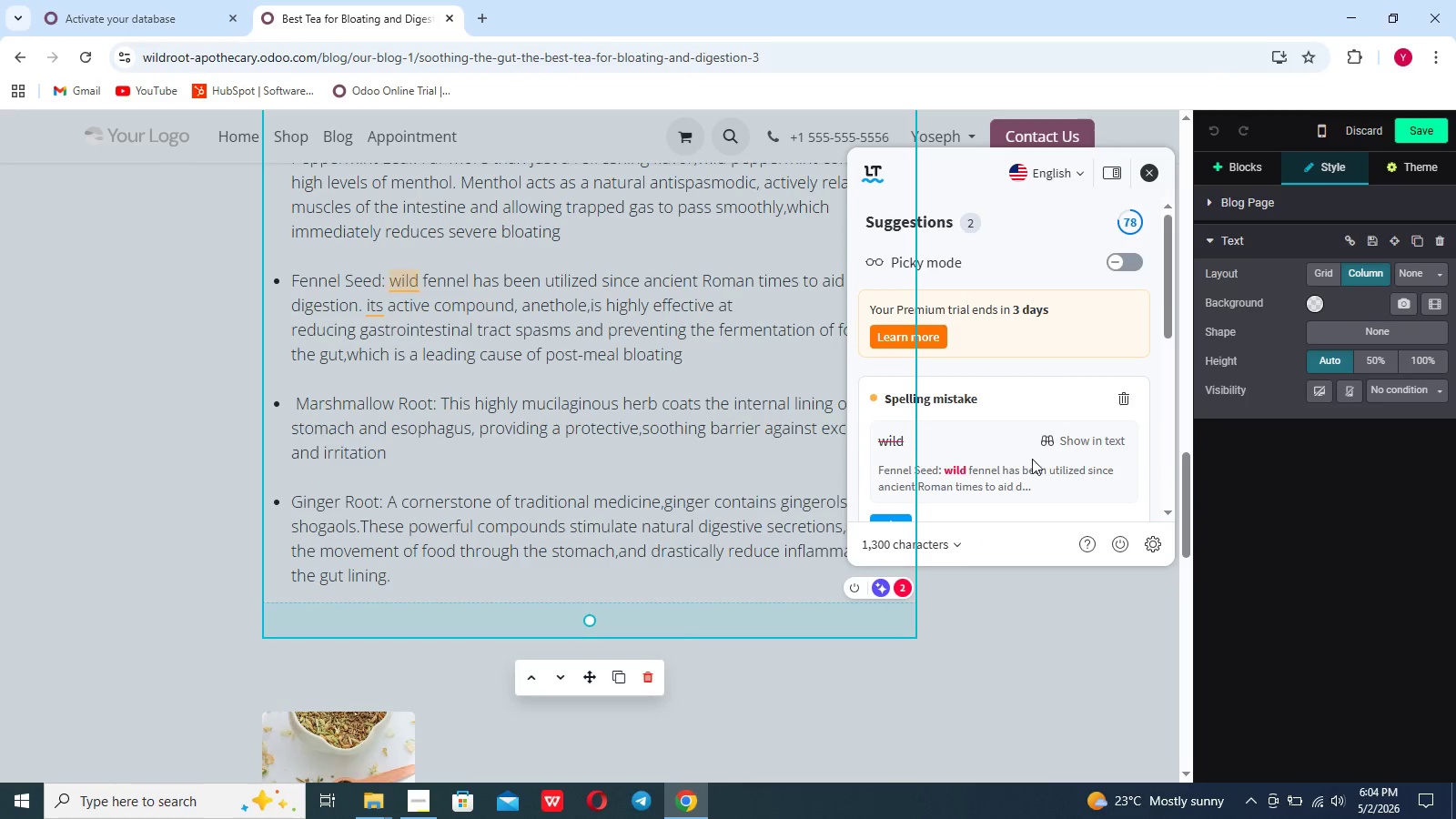 
scroll: coordinate [1032, 459], scroll_direction: down, amount: 3.0
 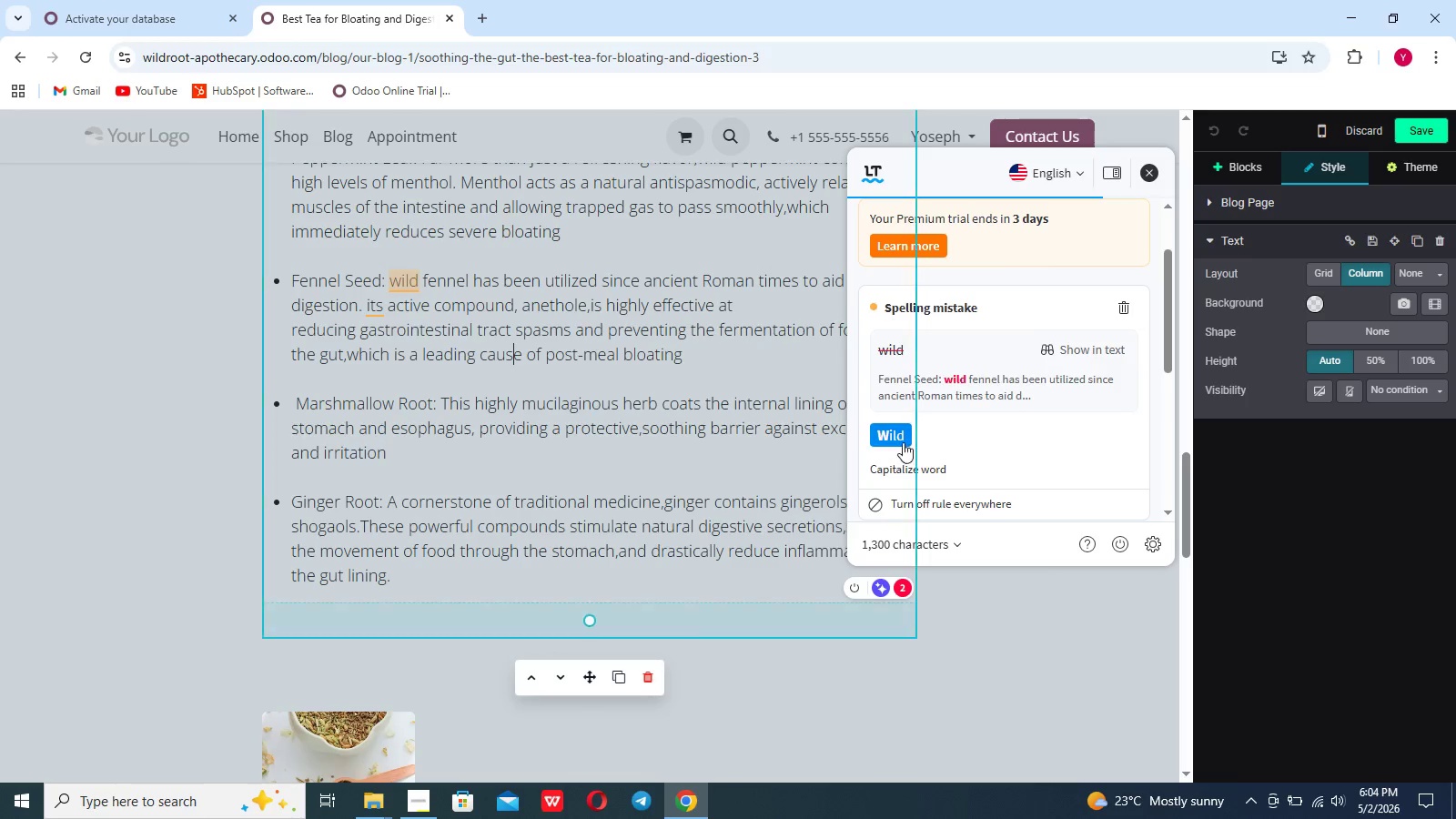 
left_click([903, 442])
 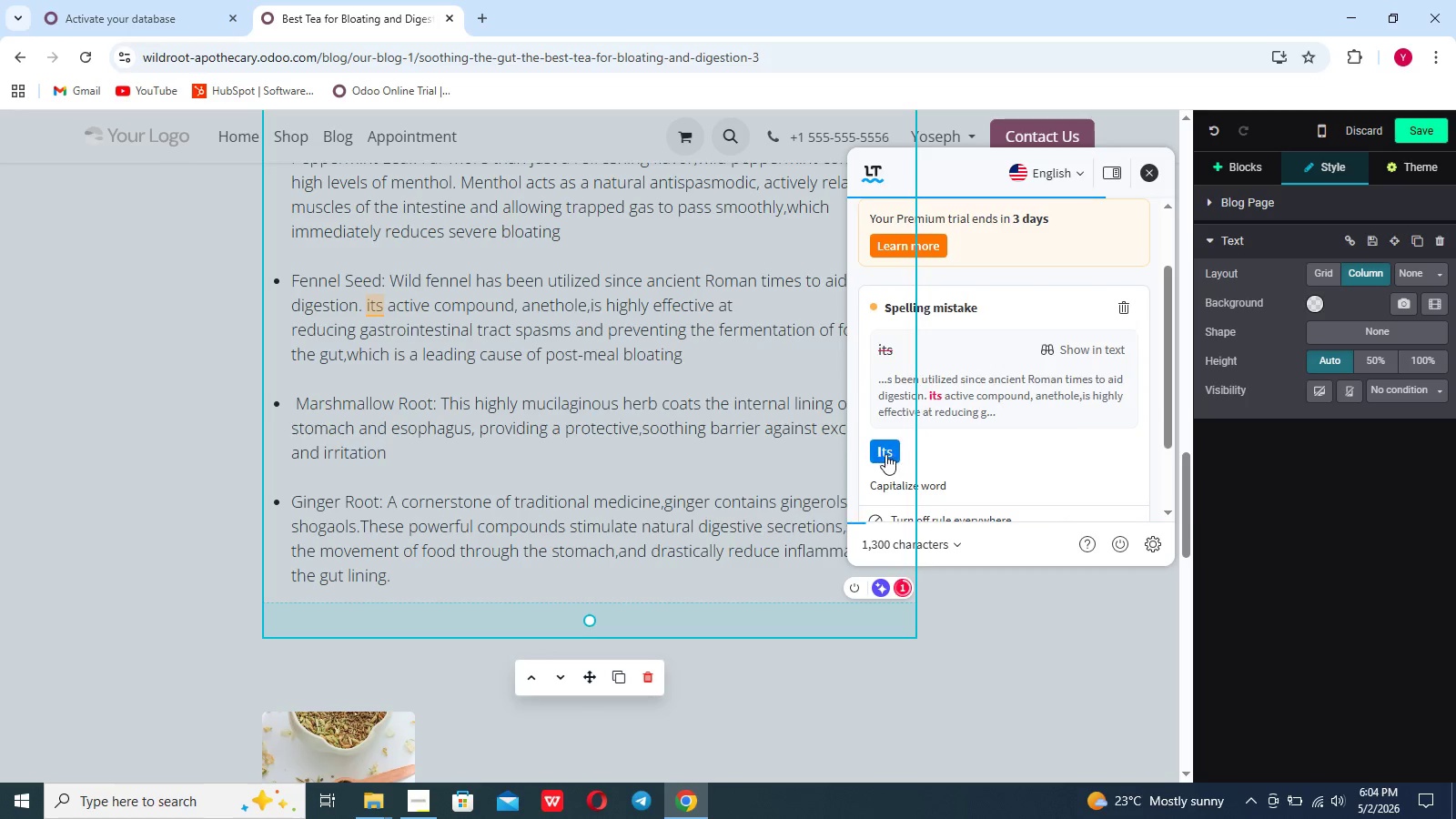 
left_click([885, 454])
 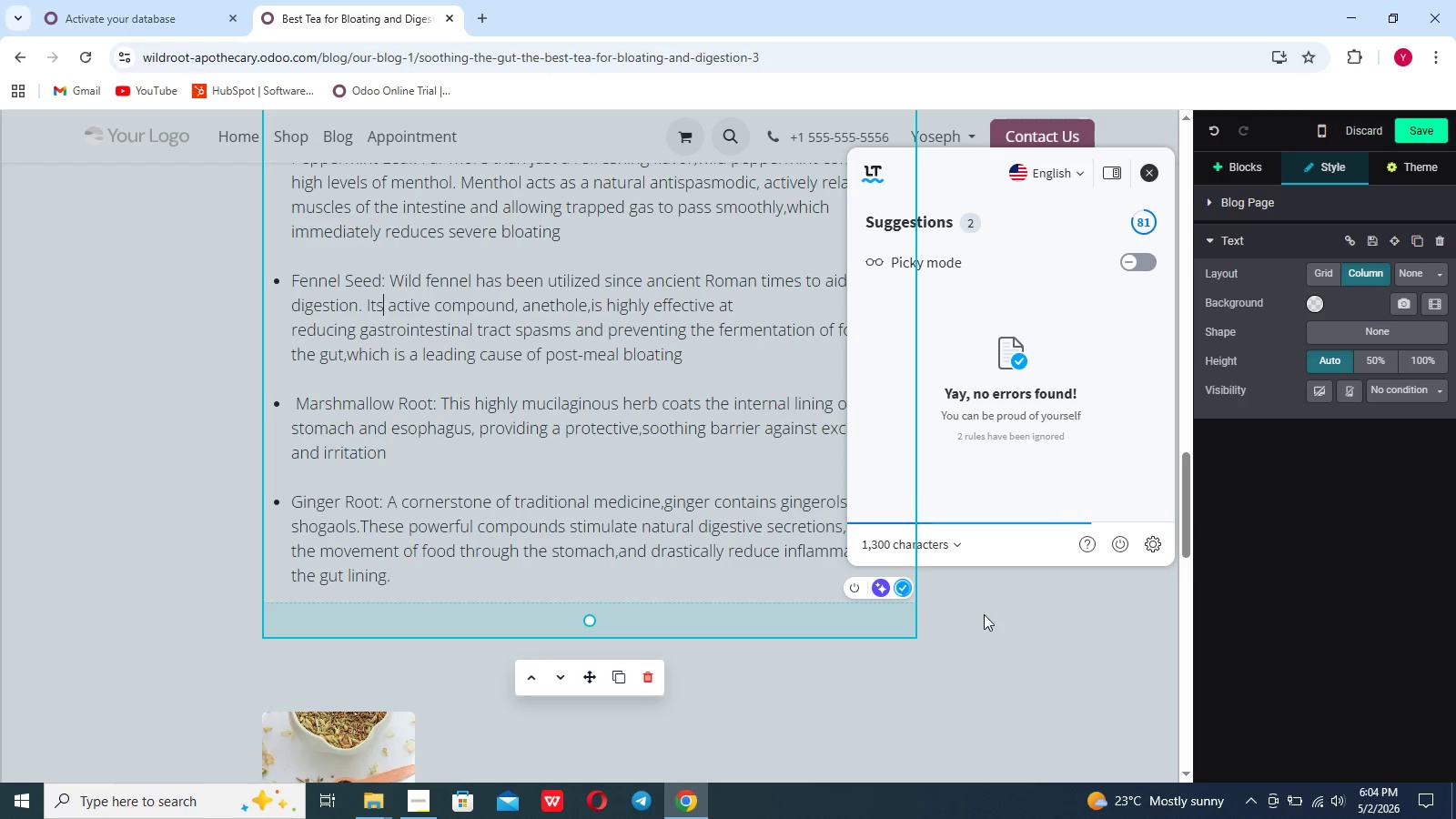 
left_click([984, 614])
 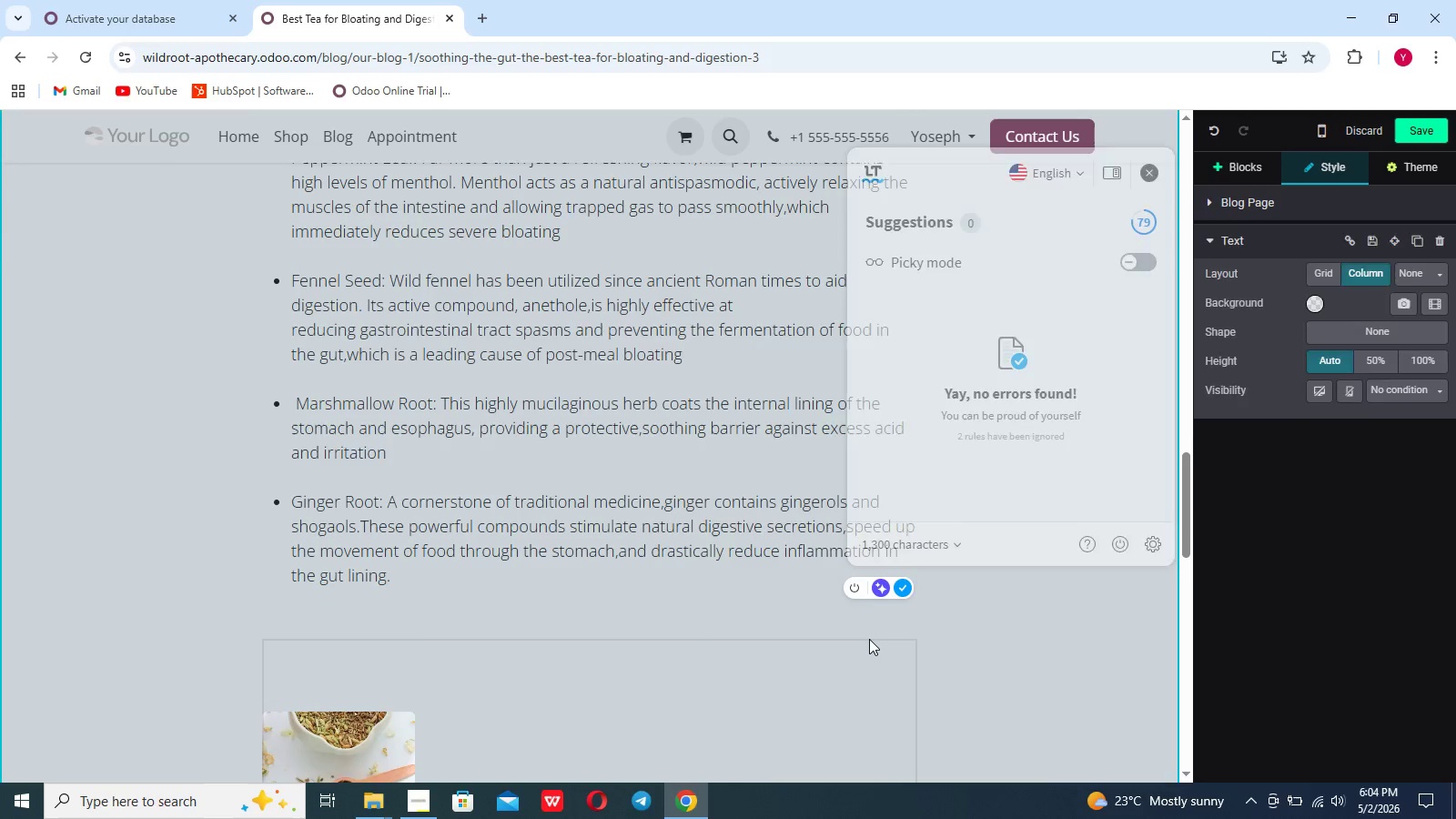 
scroll: coordinate [869, 639], scroll_direction: down, amount: 21.0
 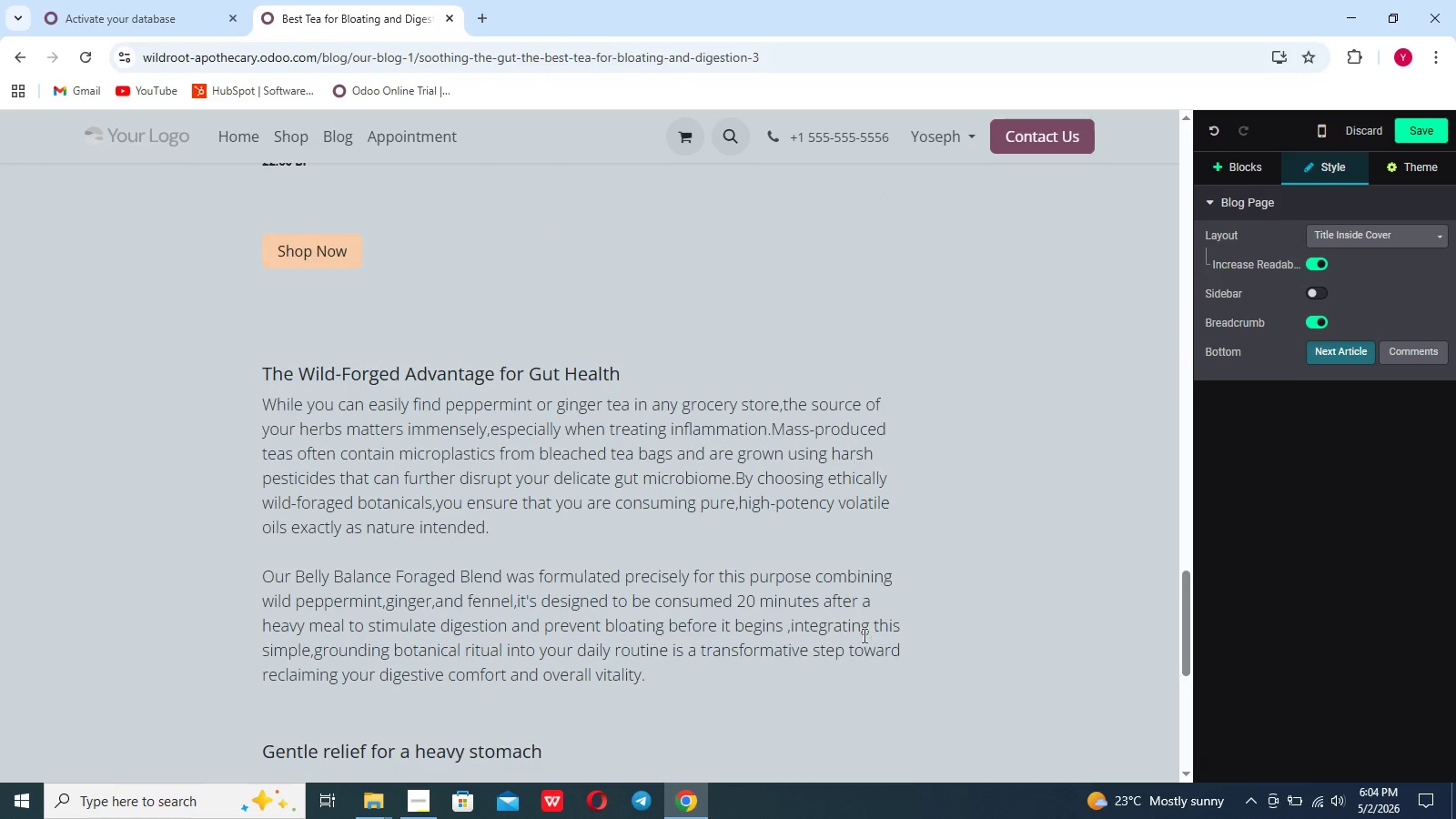 
left_click([692, 500])
 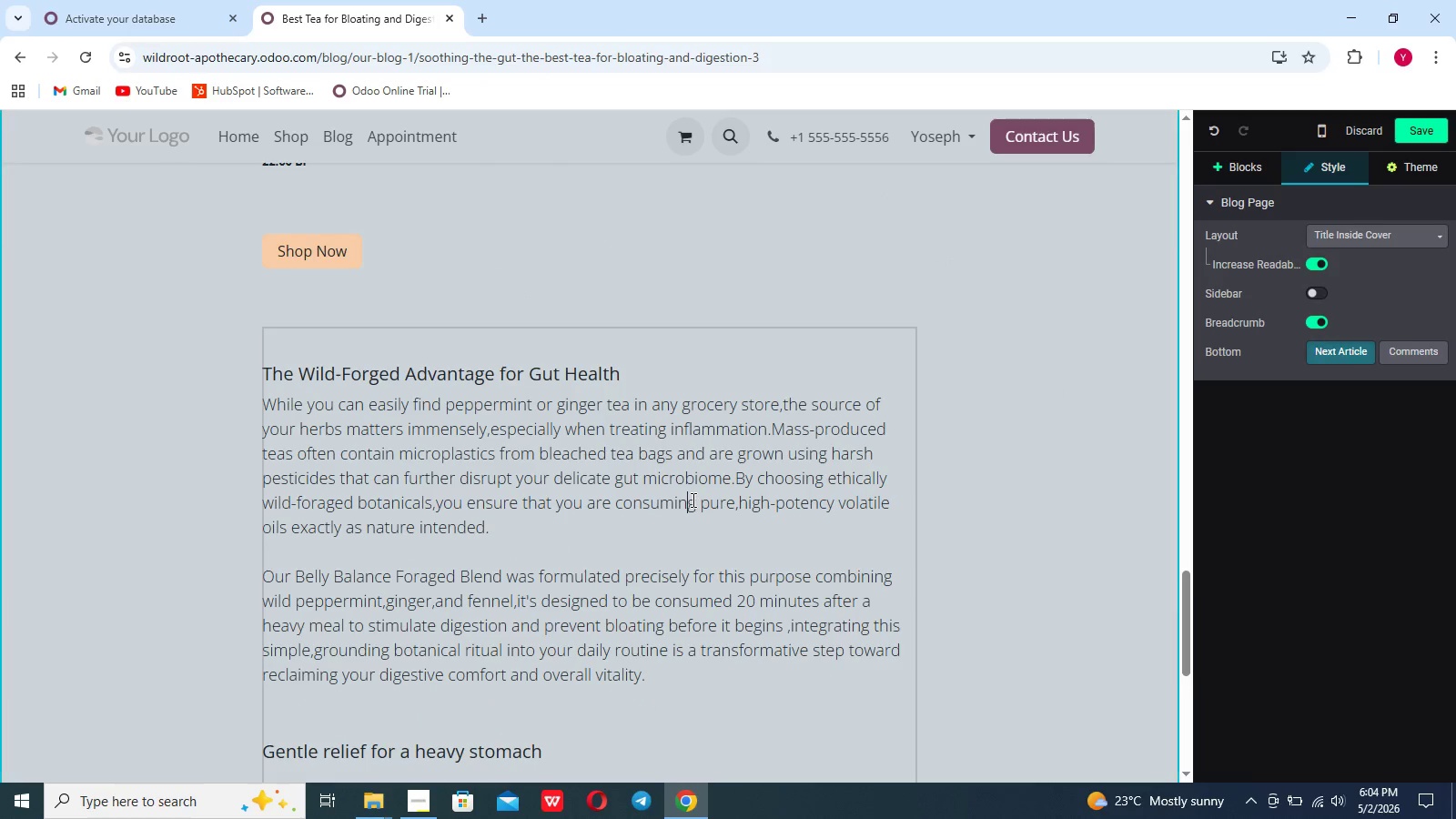 